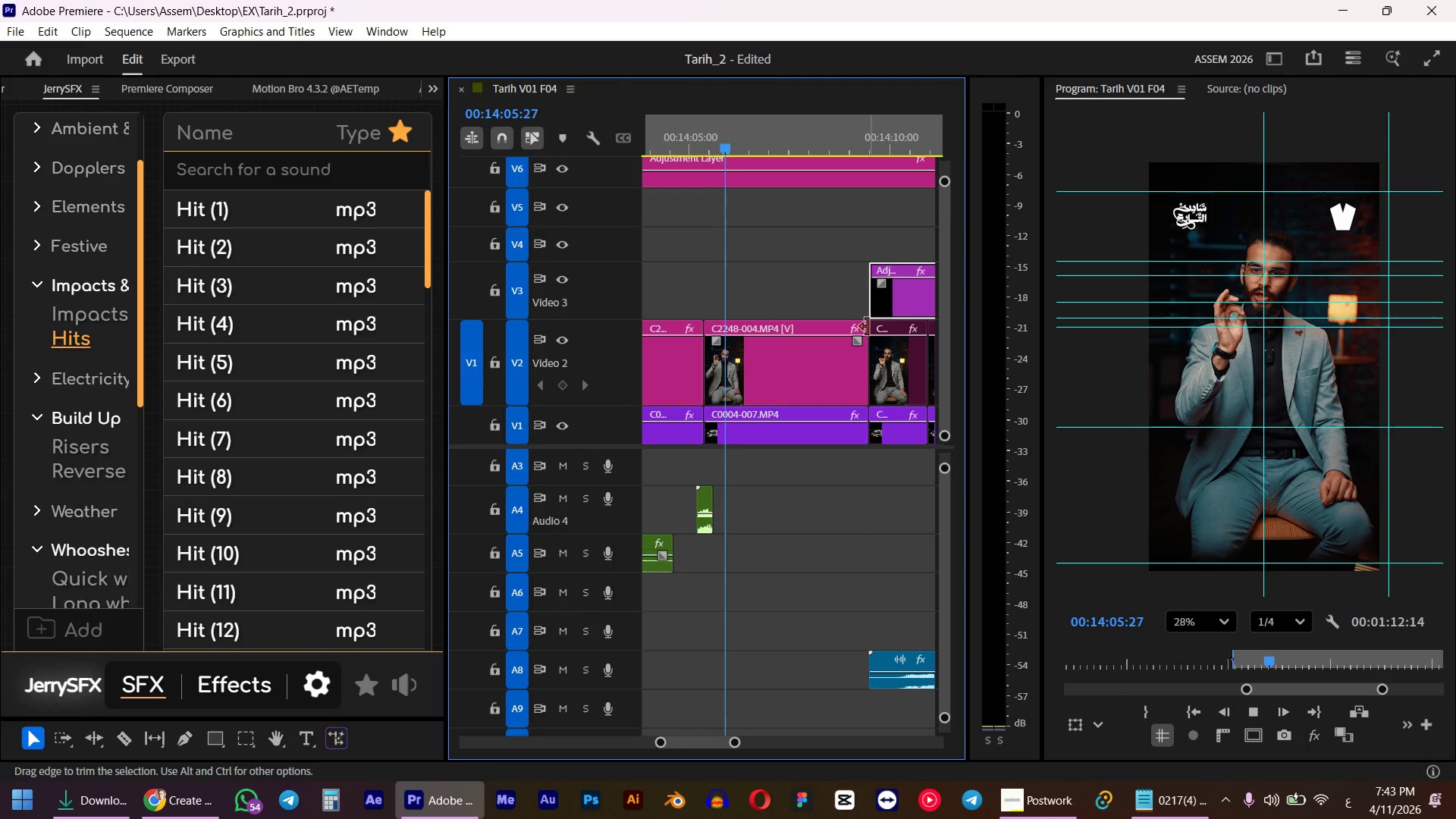 
key(Space)
 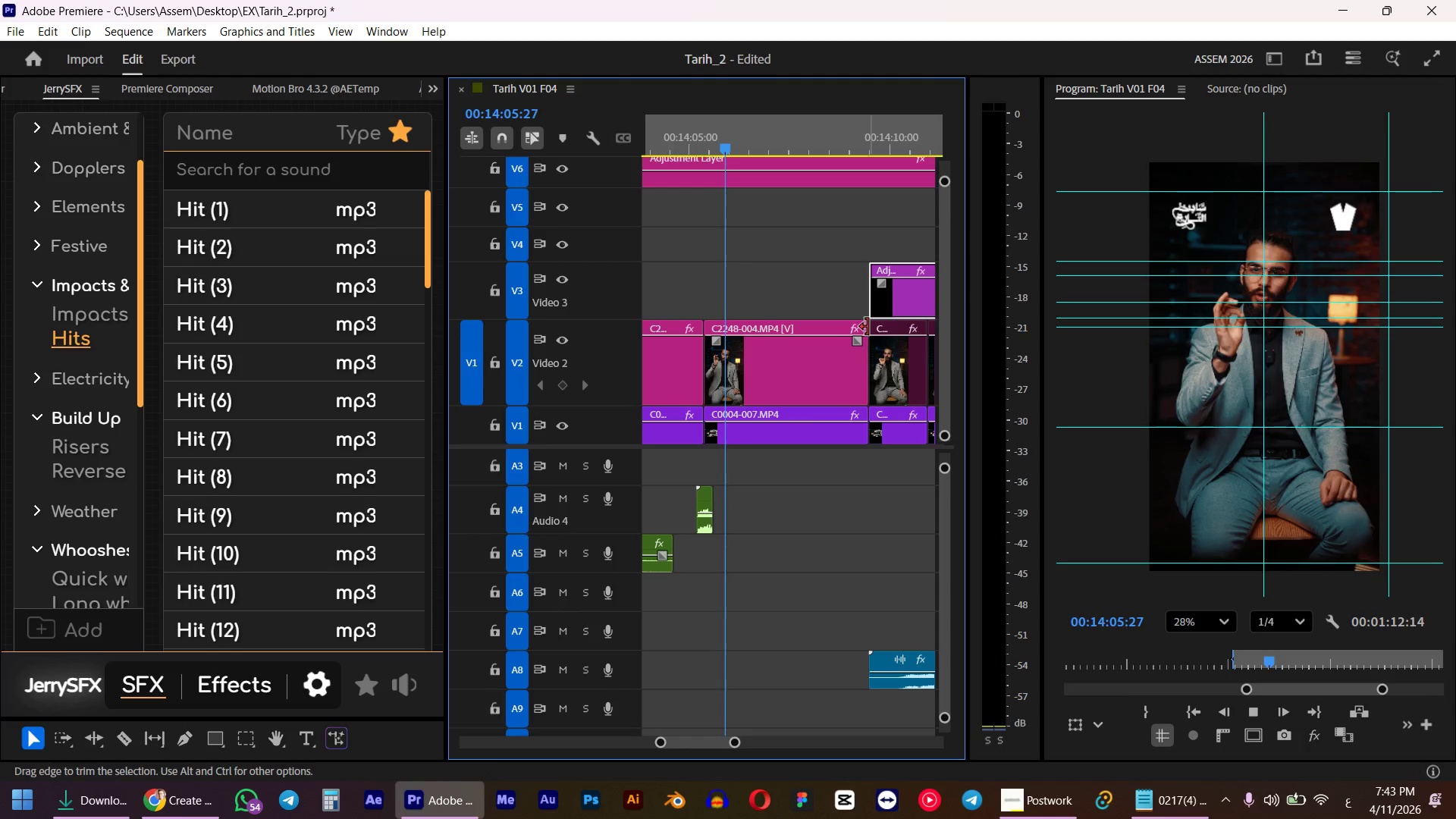 
key(Space)
 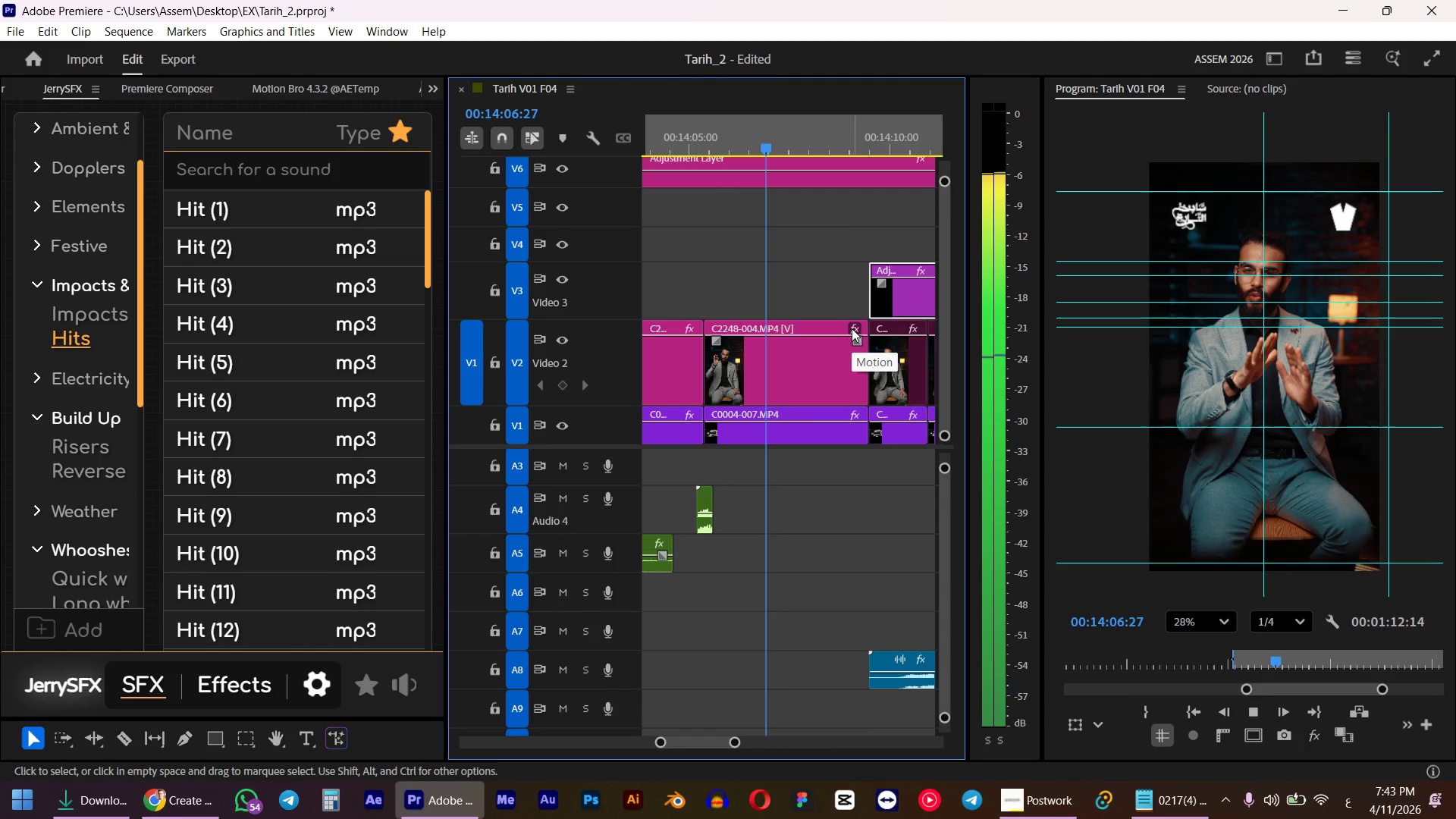 
key(Space)
 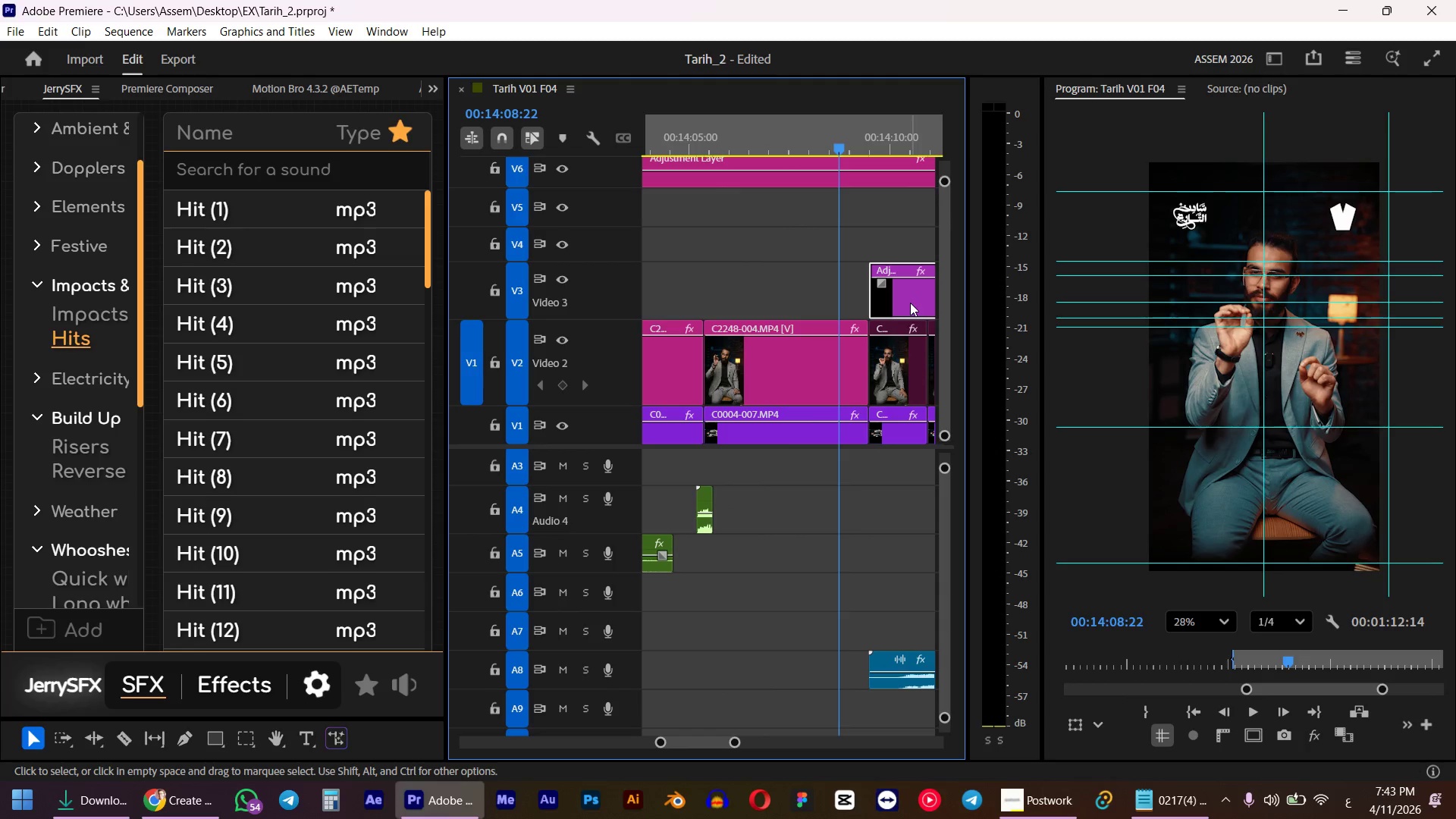 
left_click_drag(start_coordinate=[910, 303], to_coordinate=[851, 298])
 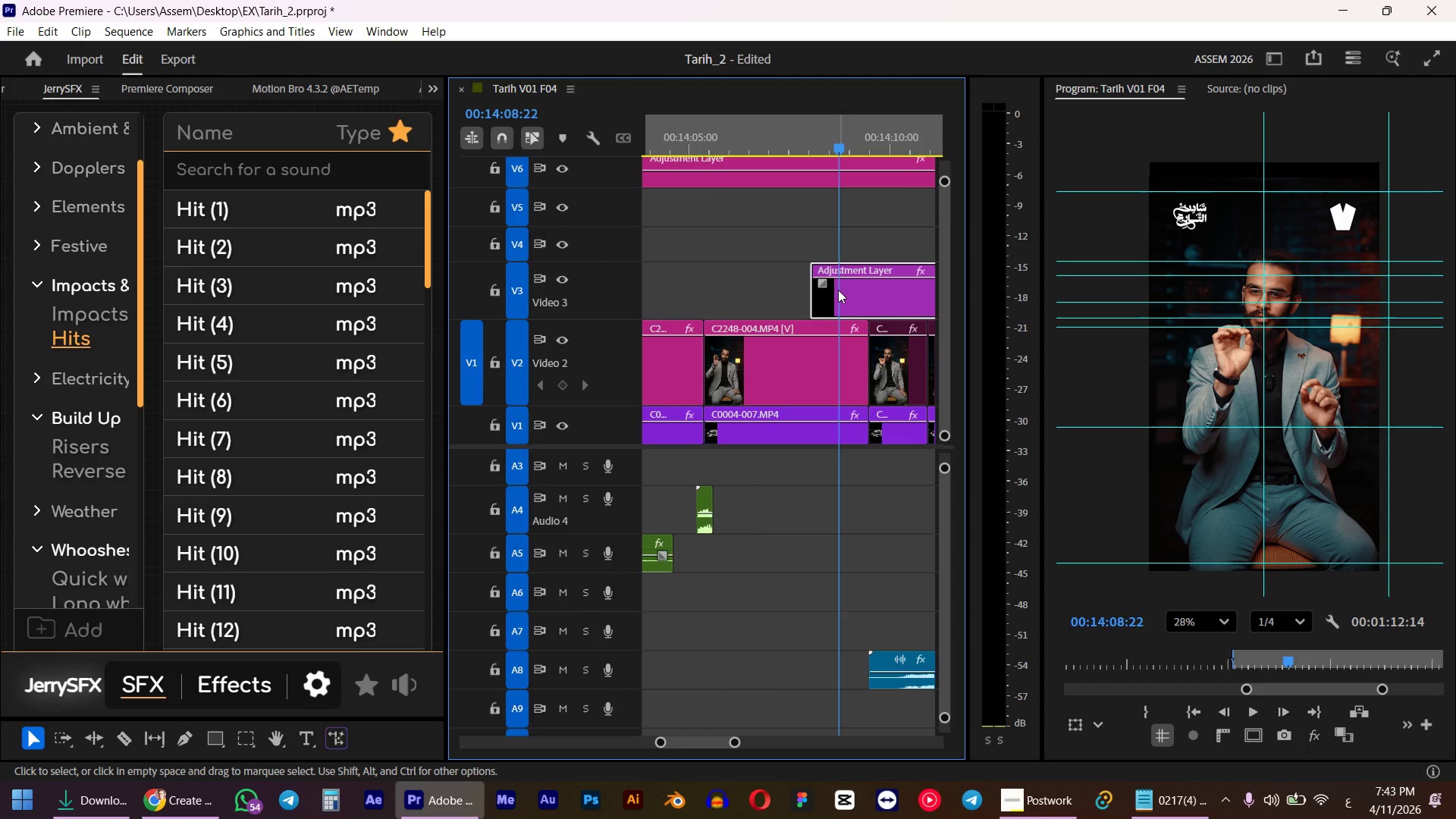 
left_click([795, 143])
 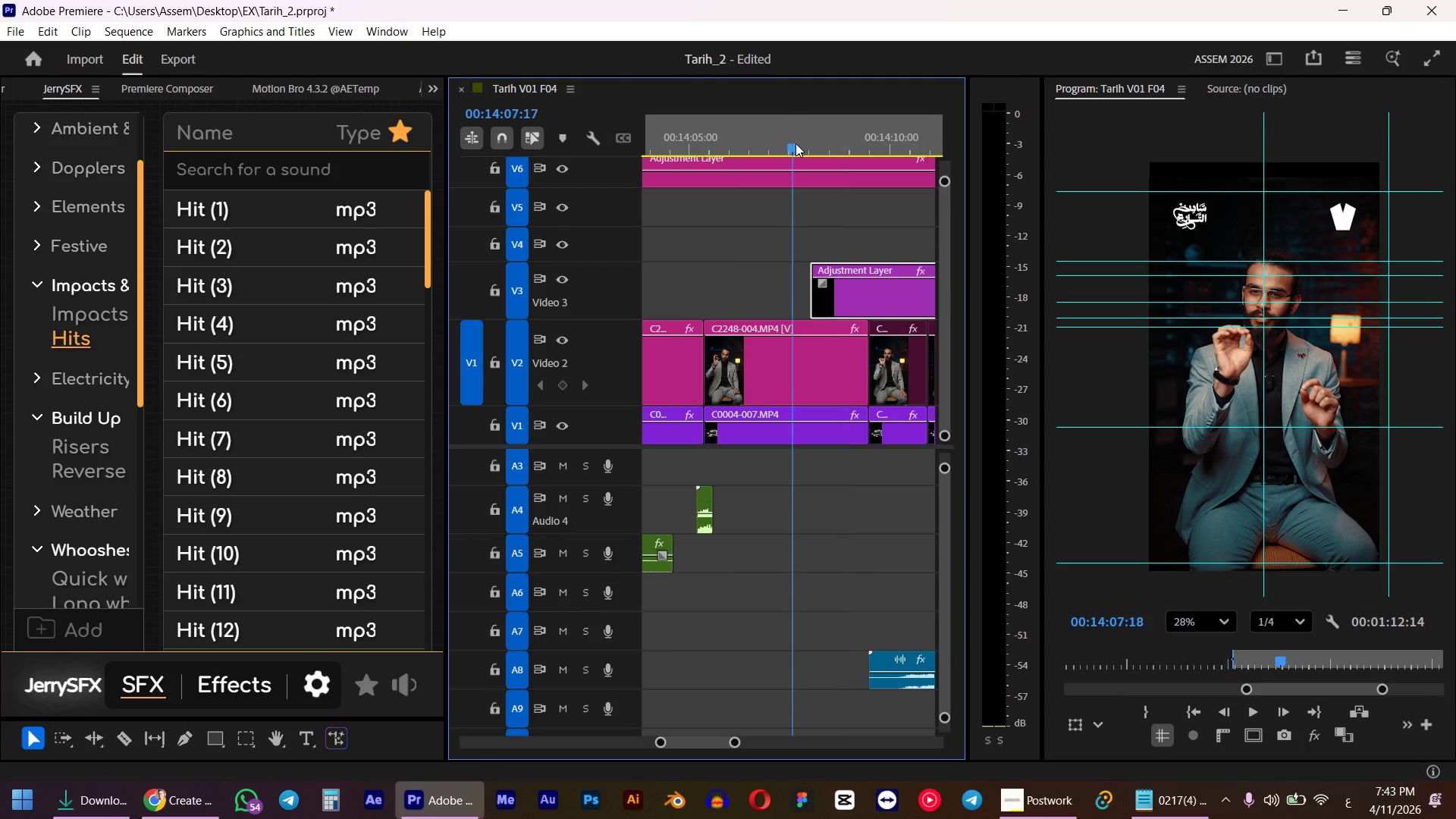 
key(Space)
 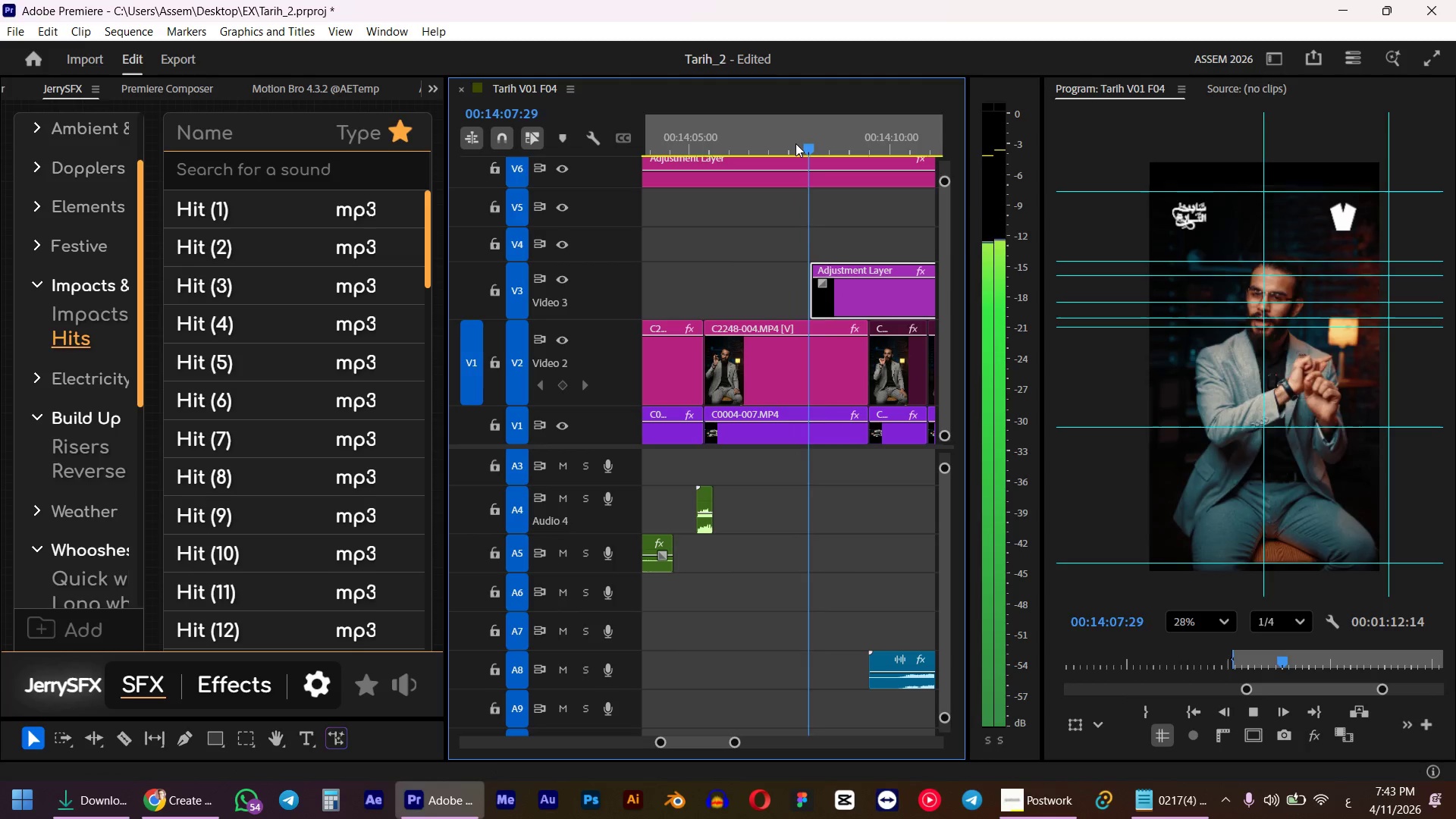 
key(Space)
 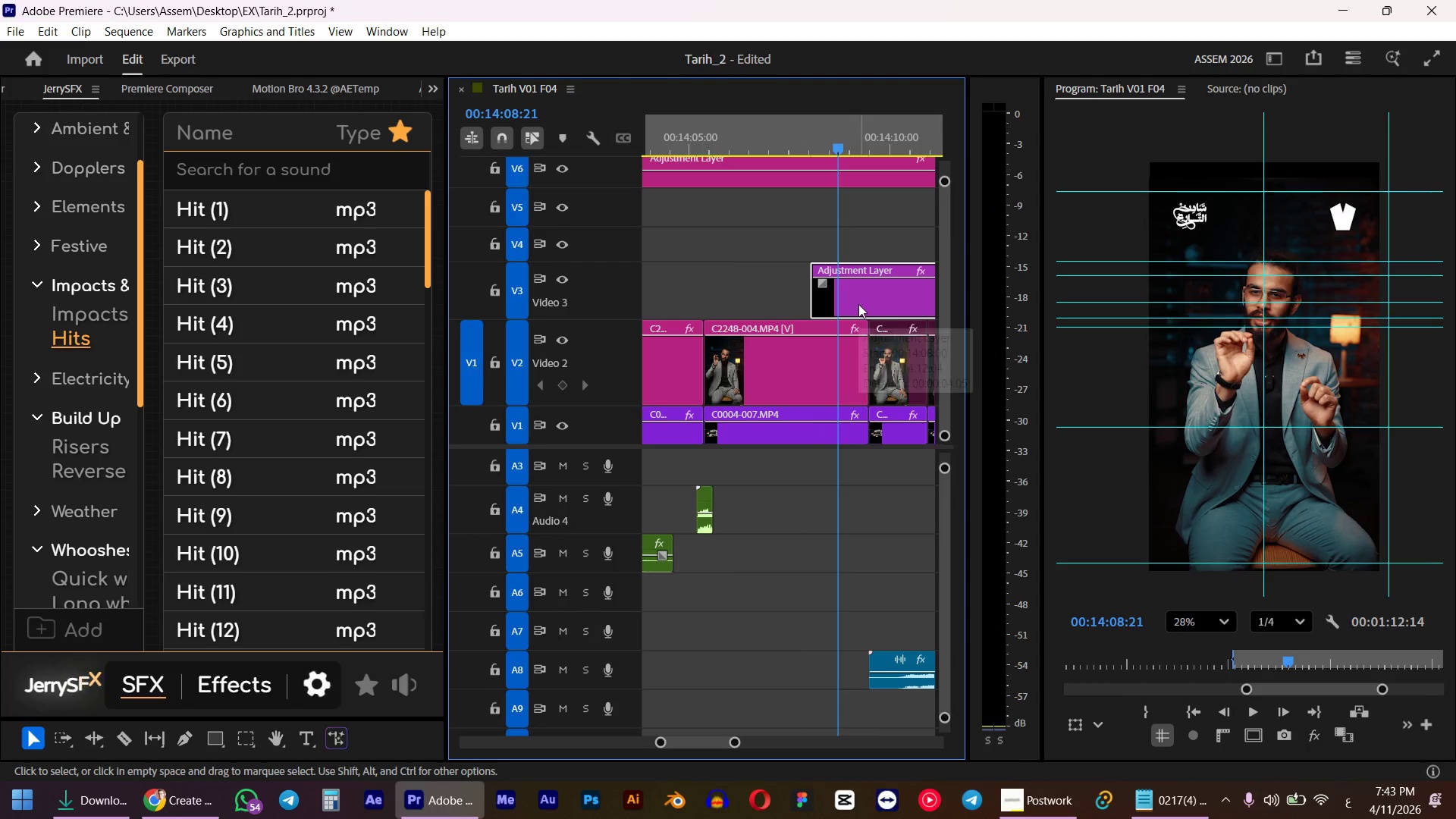 
left_click_drag(start_coordinate=[858, 304], to_coordinate=[755, 301])
 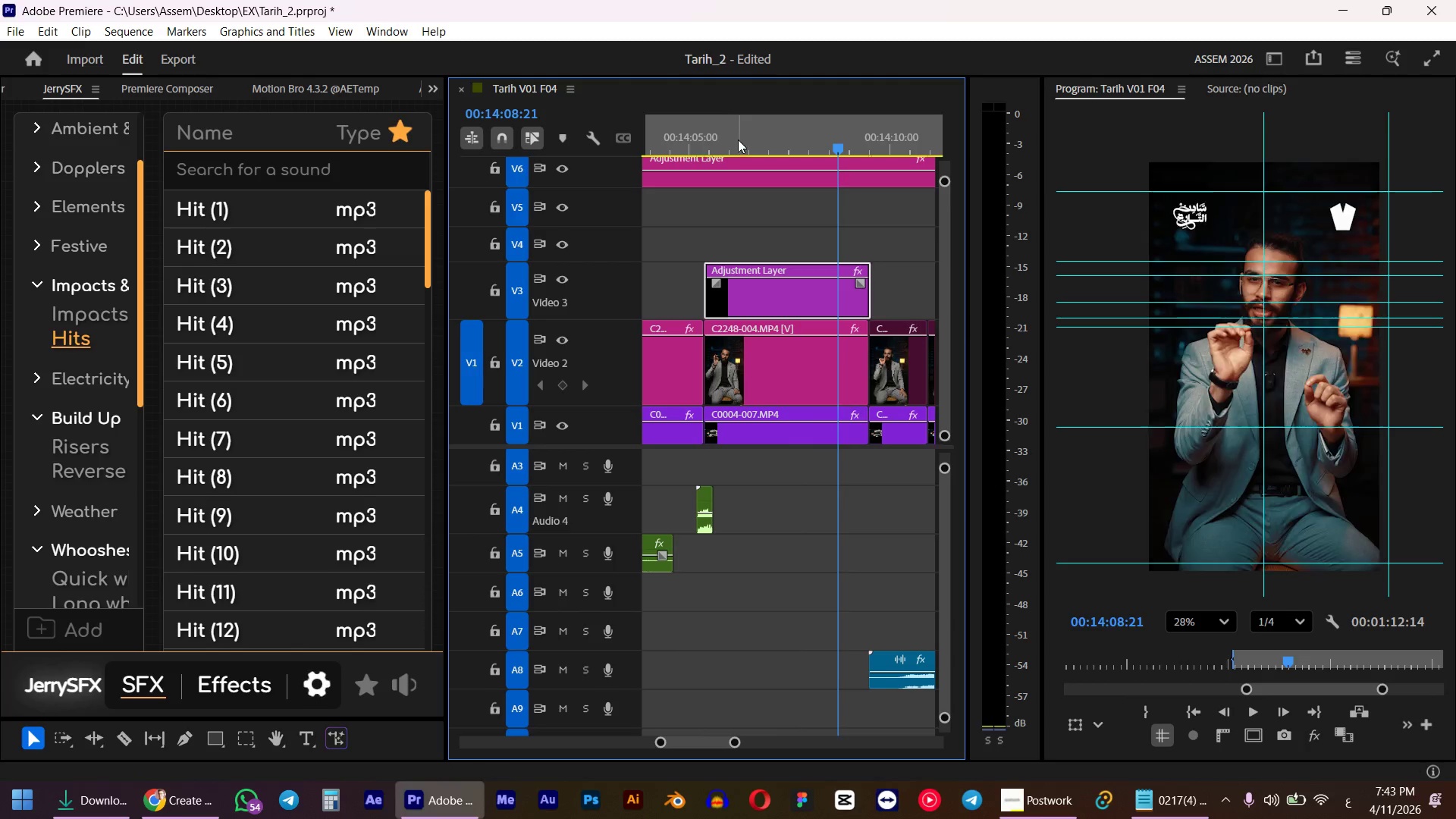 
left_click_drag(start_coordinate=[738, 140], to_coordinate=[708, 147])
 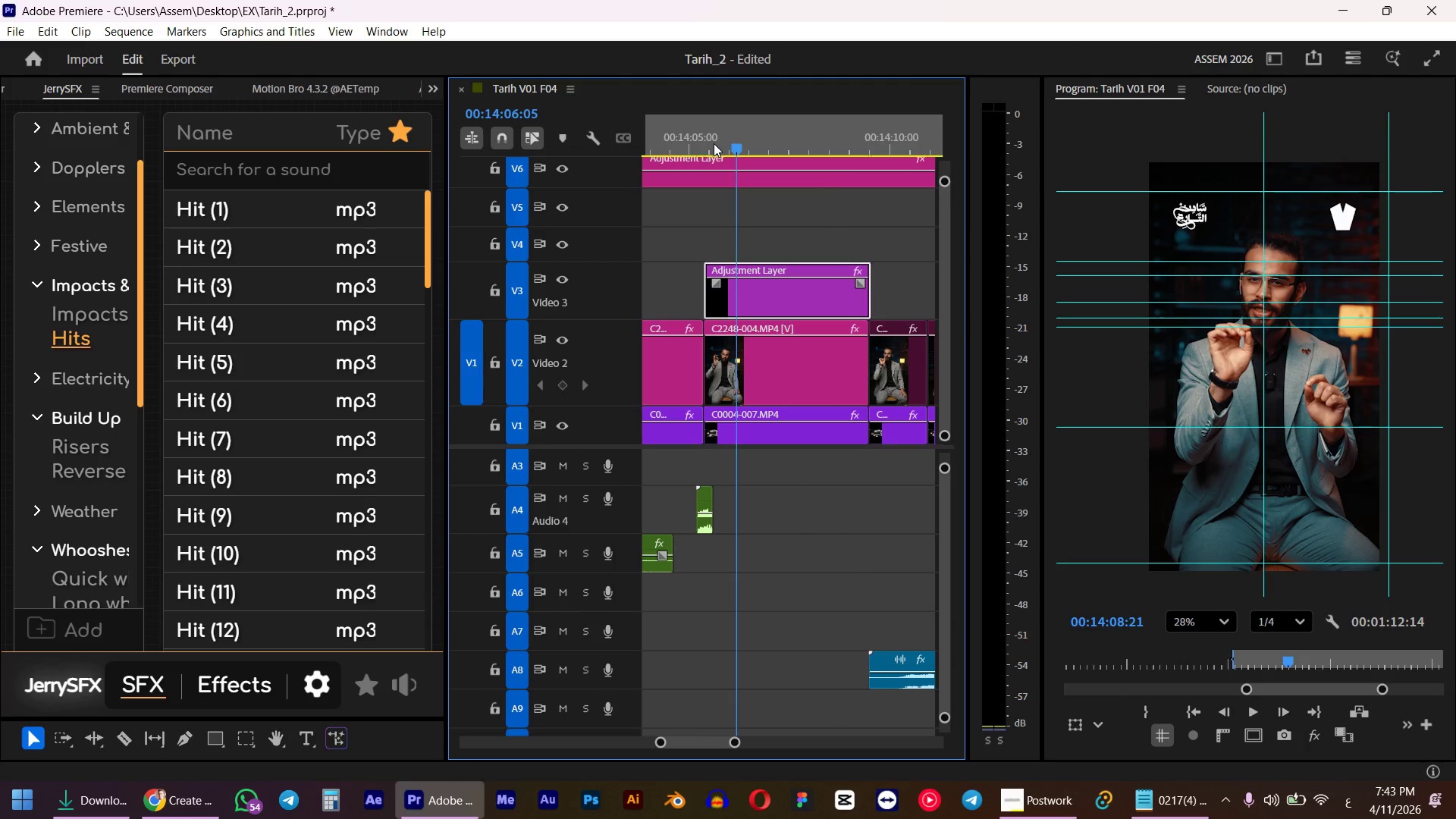 
hold_key(key=ShiftLeft, duration=0.95)
 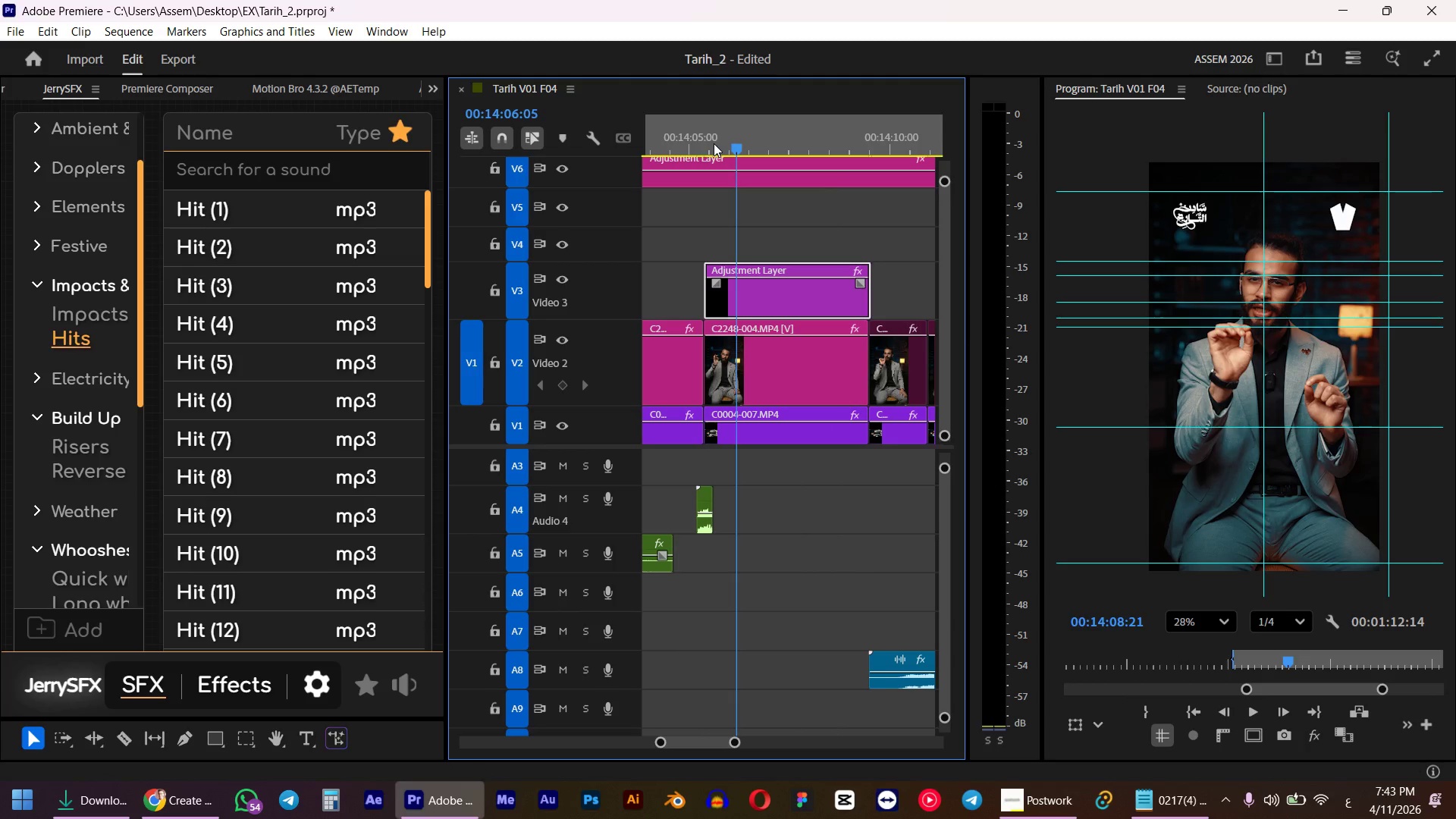 
left_click([764, 303])
 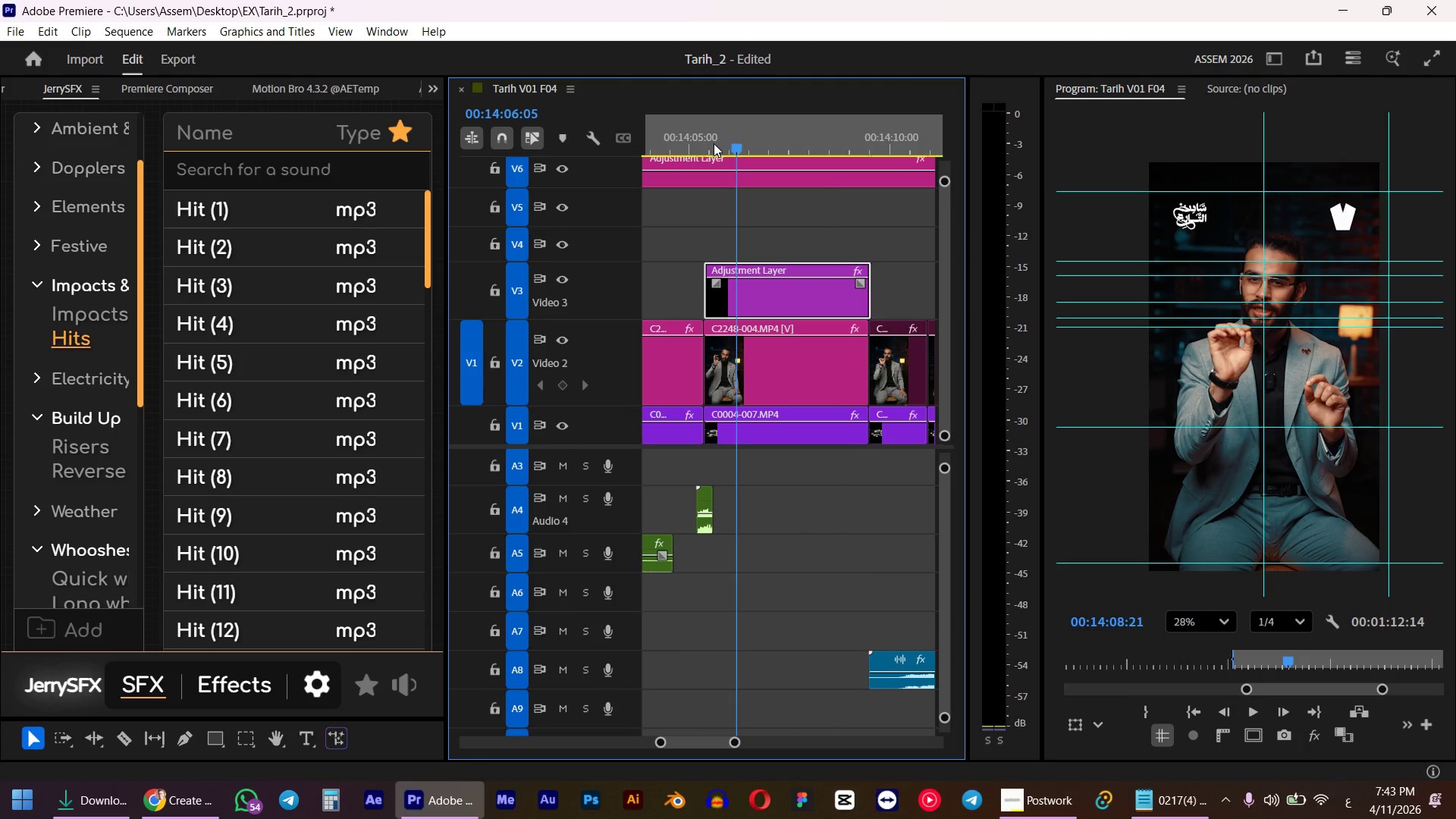 
key(Shift+5)
 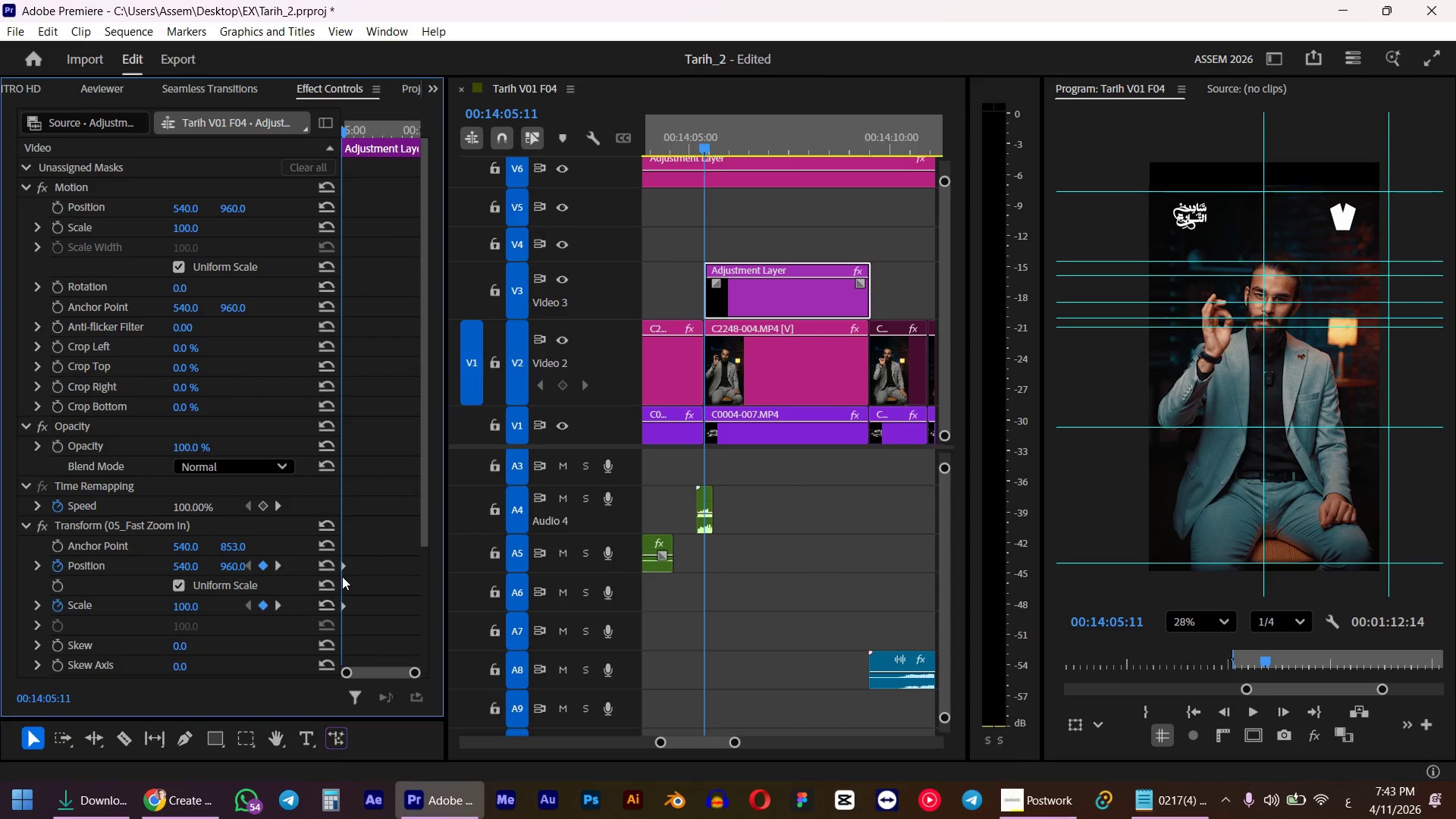 
left_click([342, 570])
 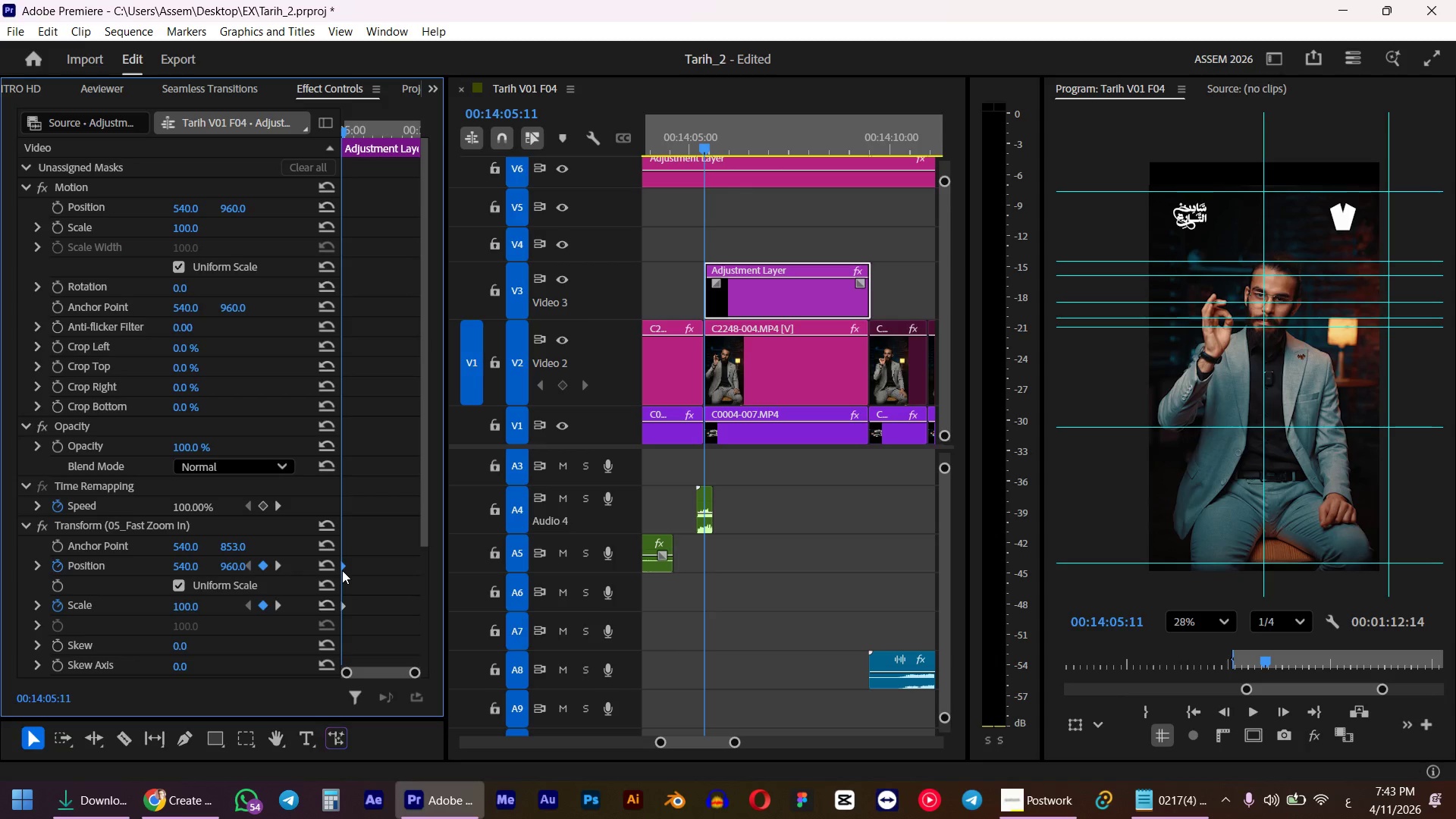 
left_click([342, 570])
 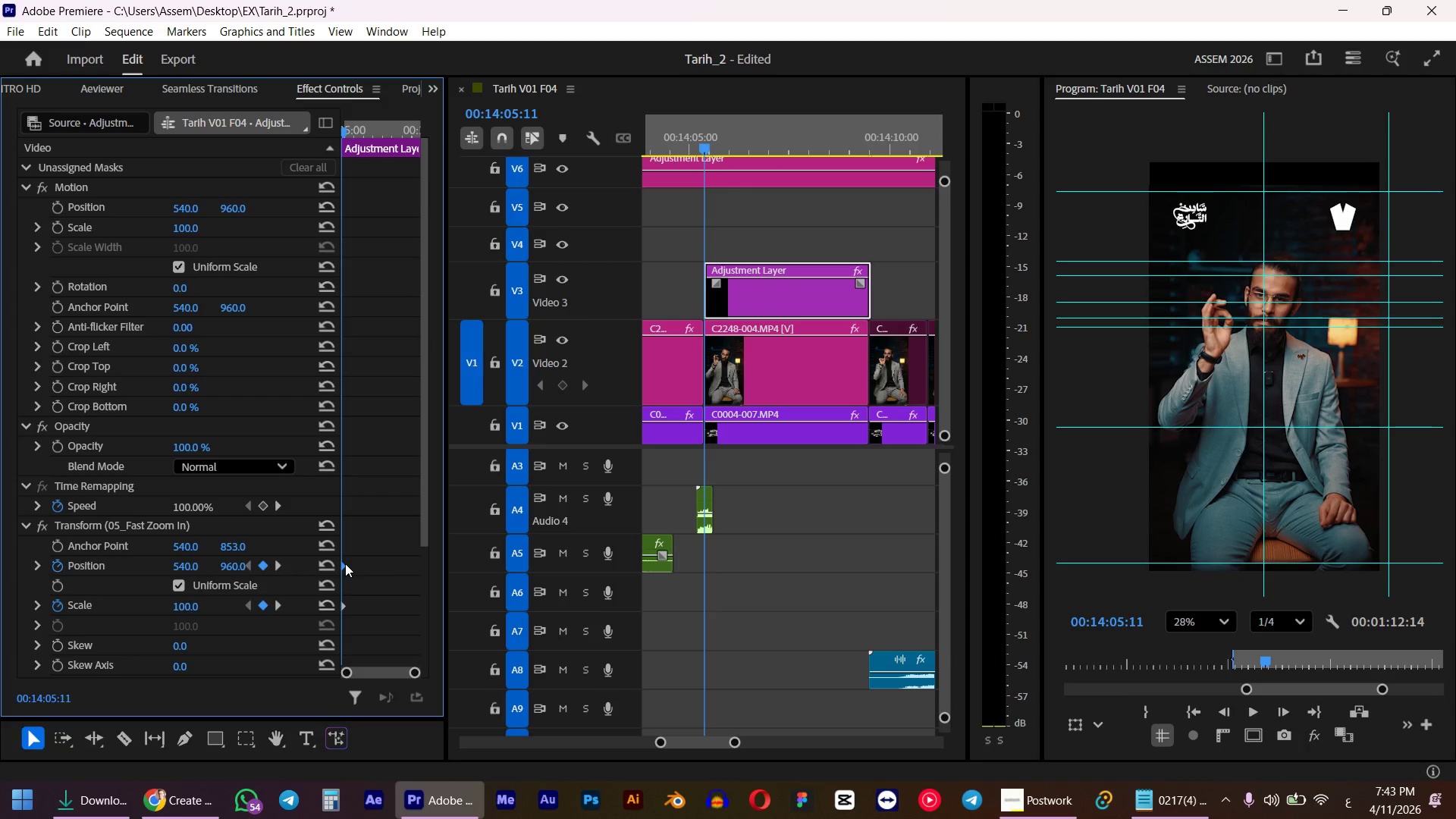 
key(Delete)
 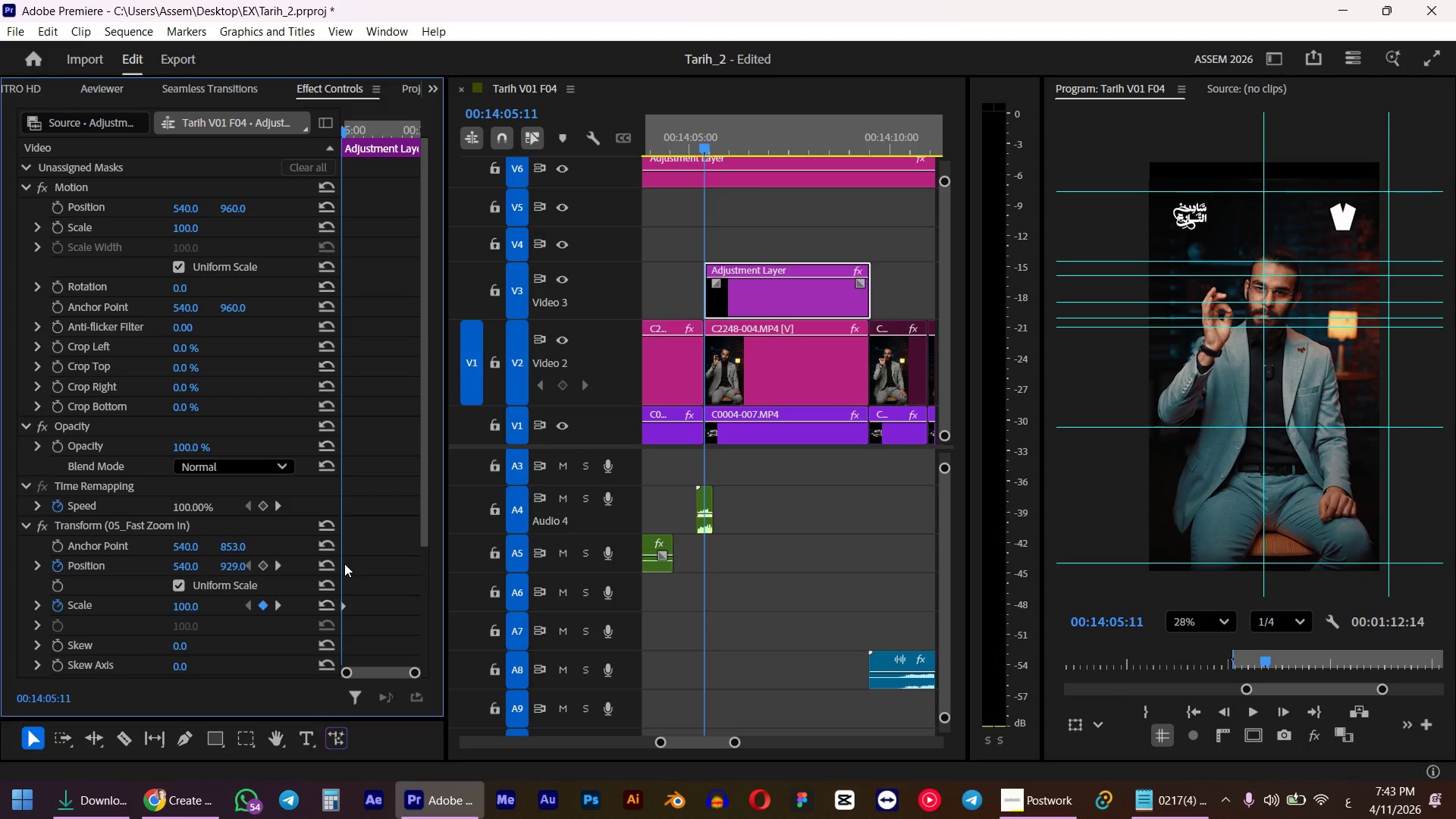 
key(ArrowLeft)
 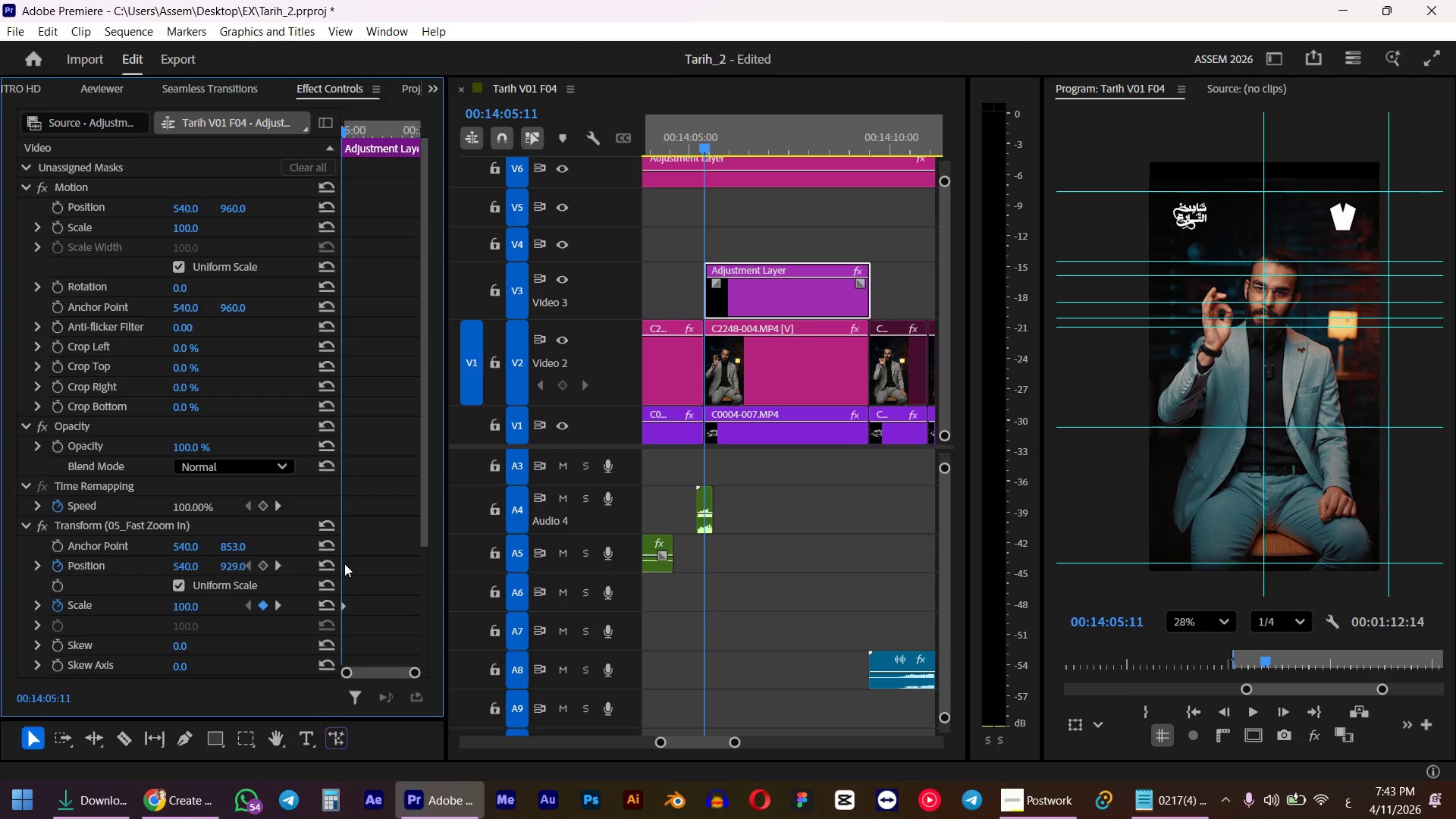 
key(ArrowLeft)
 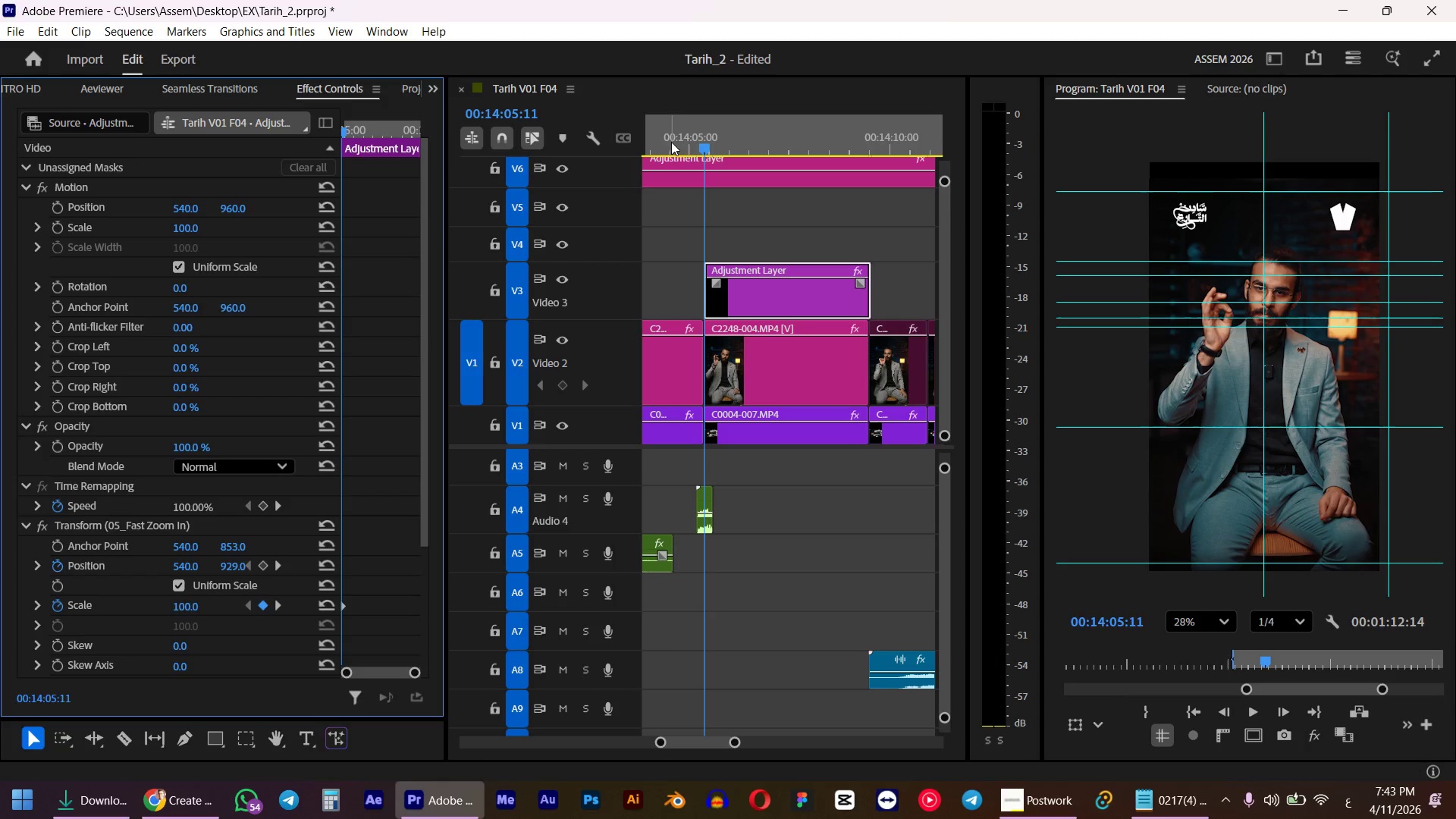 
left_click([705, 143])
 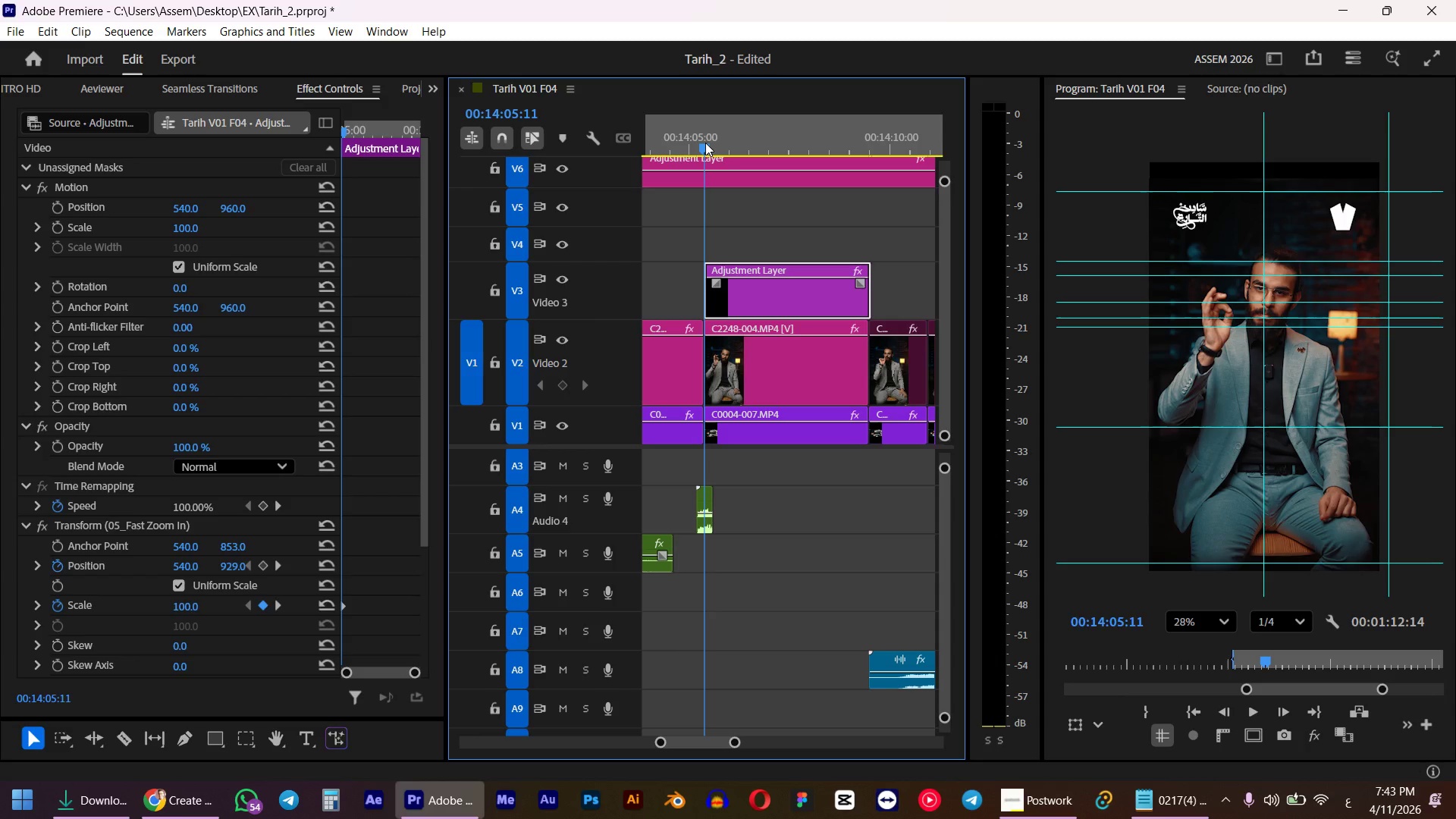 
key(ArrowLeft)
 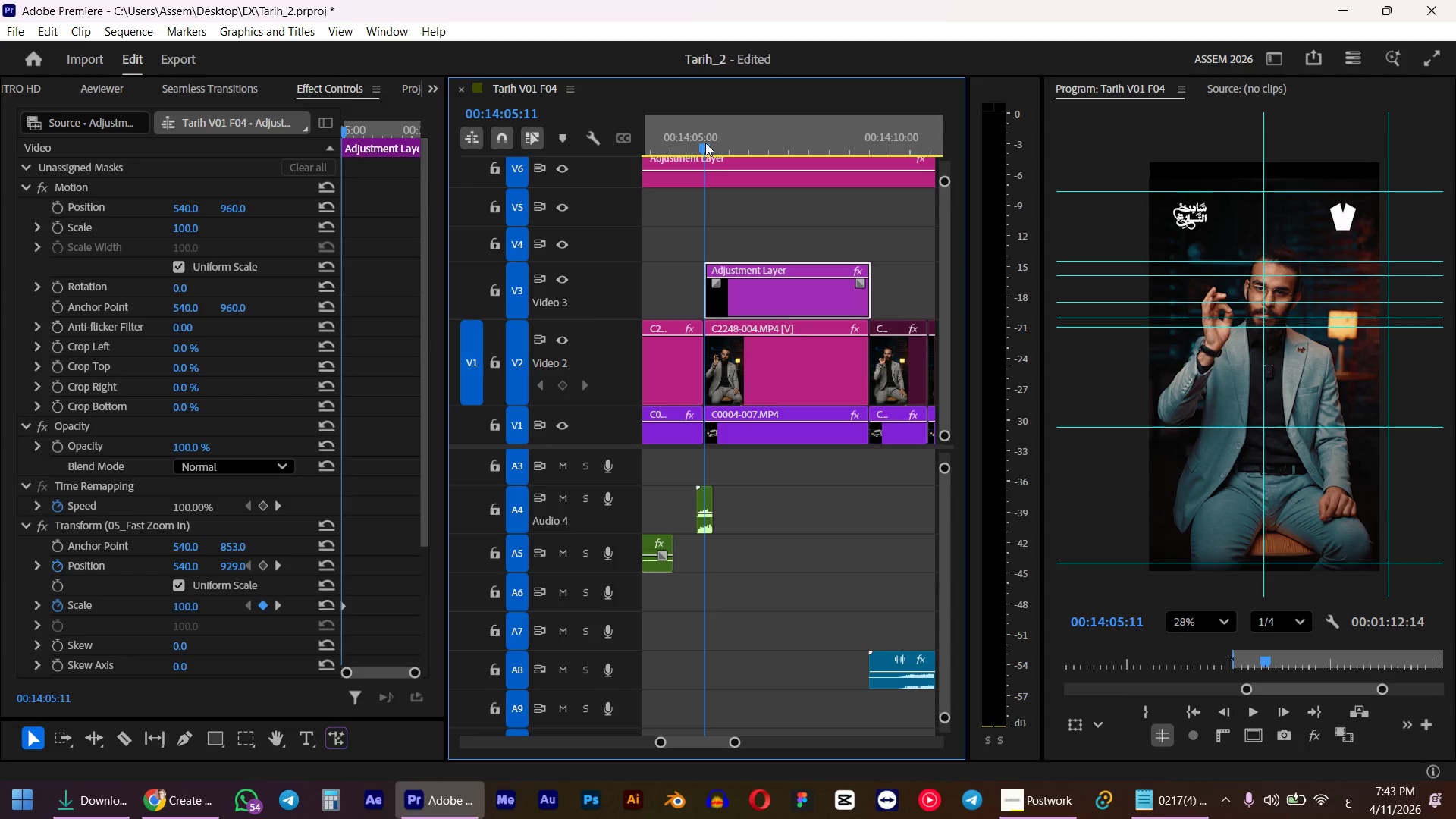 
key(ArrowLeft)
 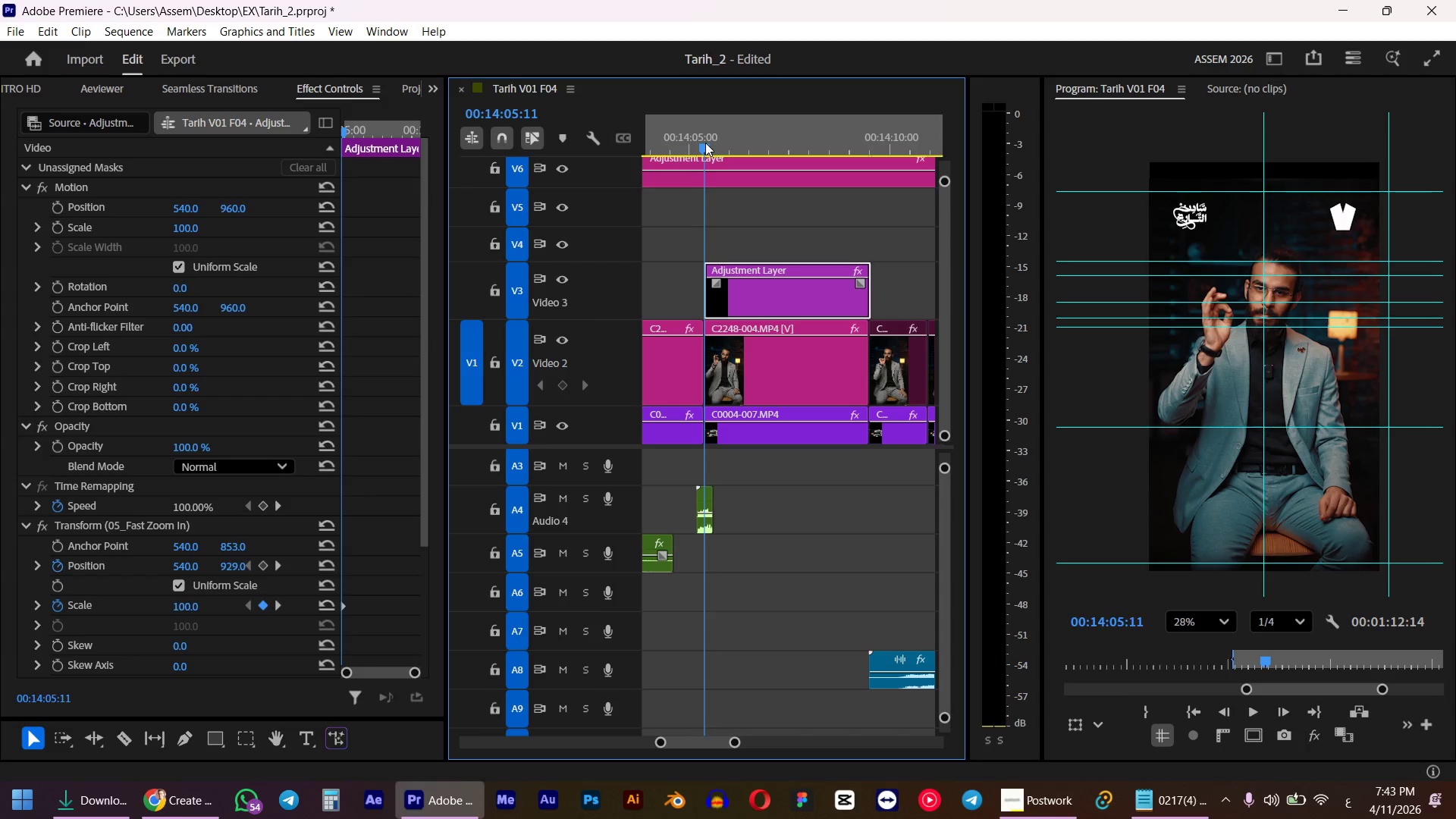 
key(ArrowLeft)
 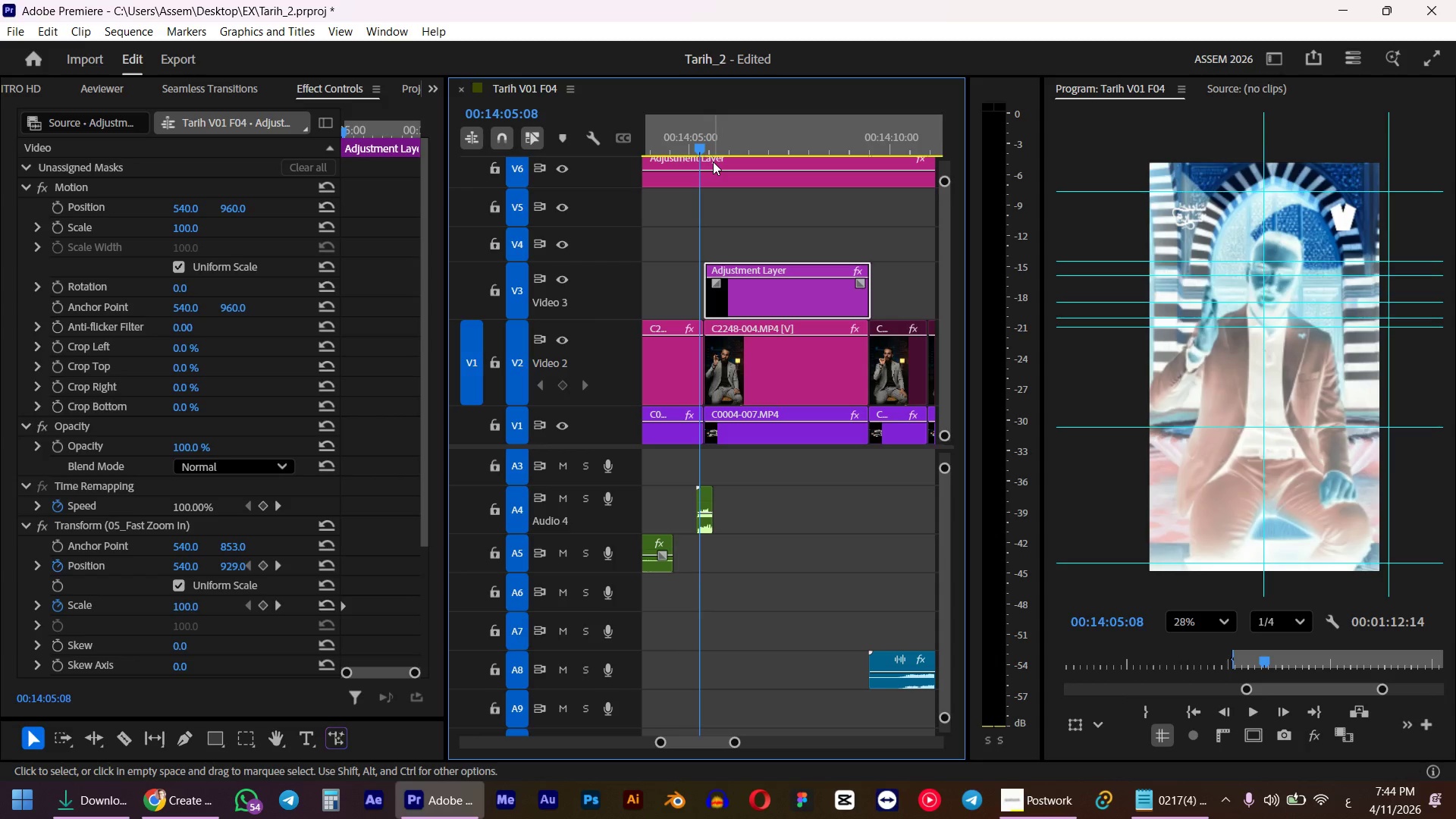 
key(ArrowRight)
 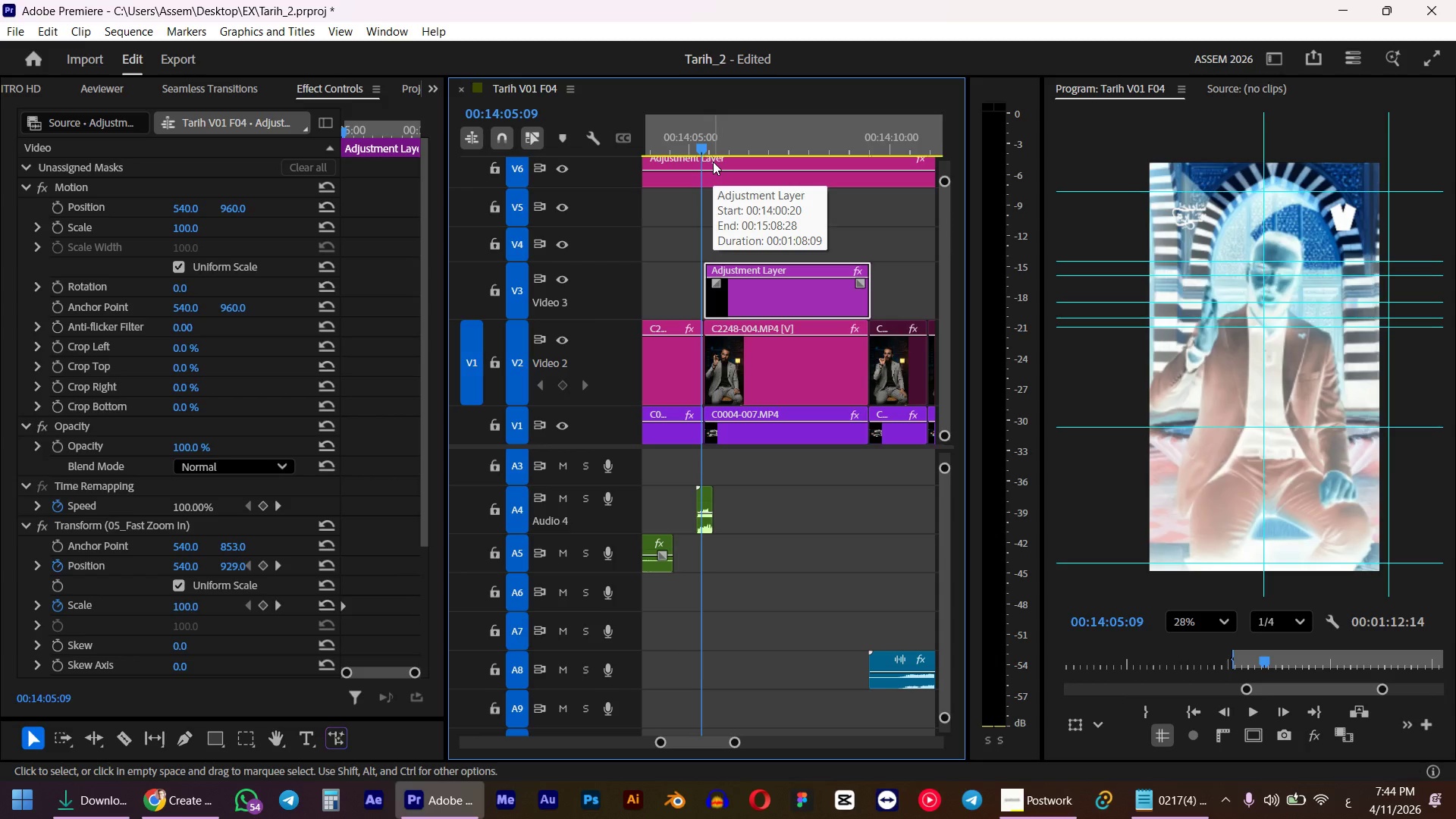 
key(ArrowRight)
 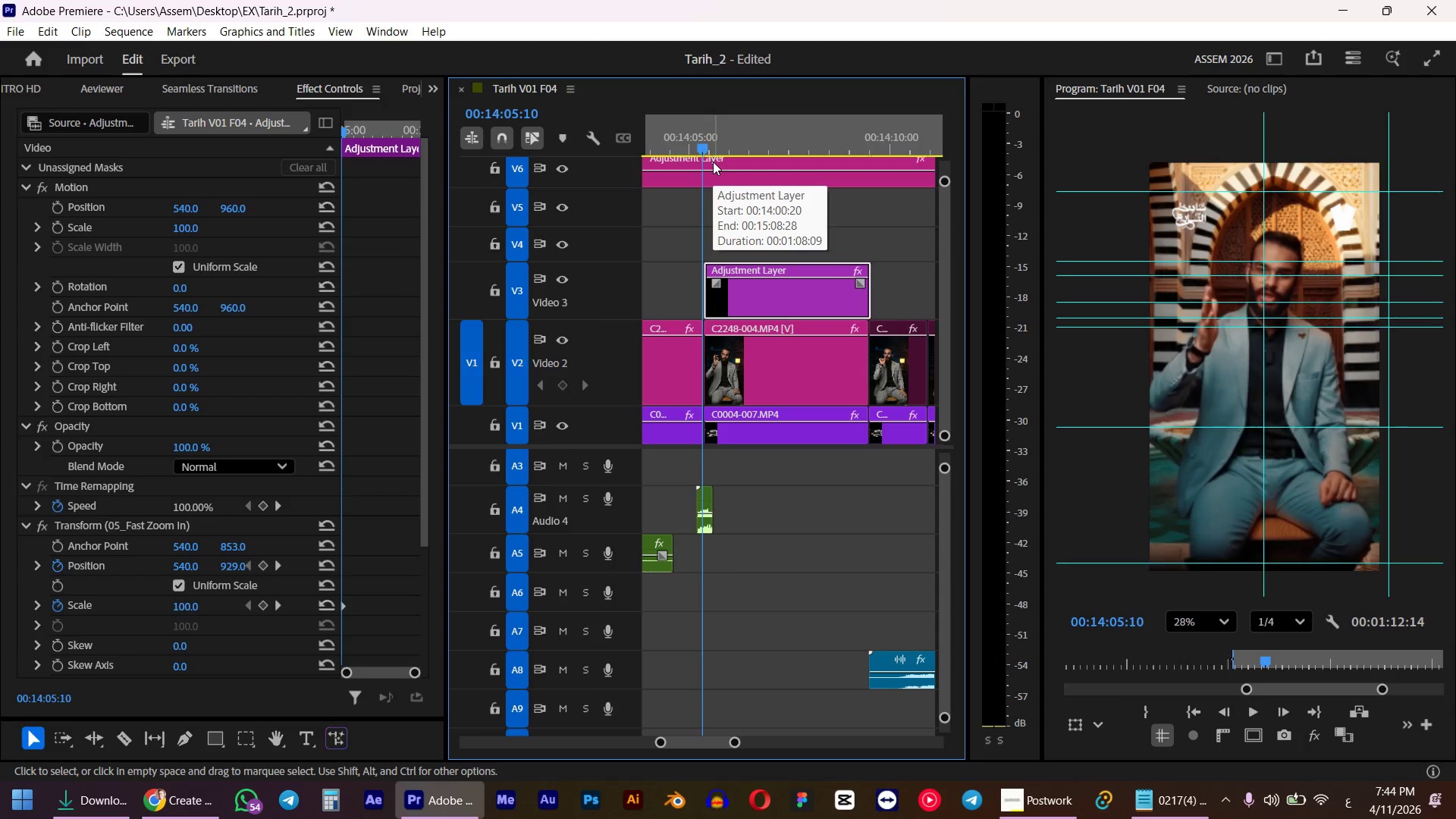 
key(ArrowRight)
 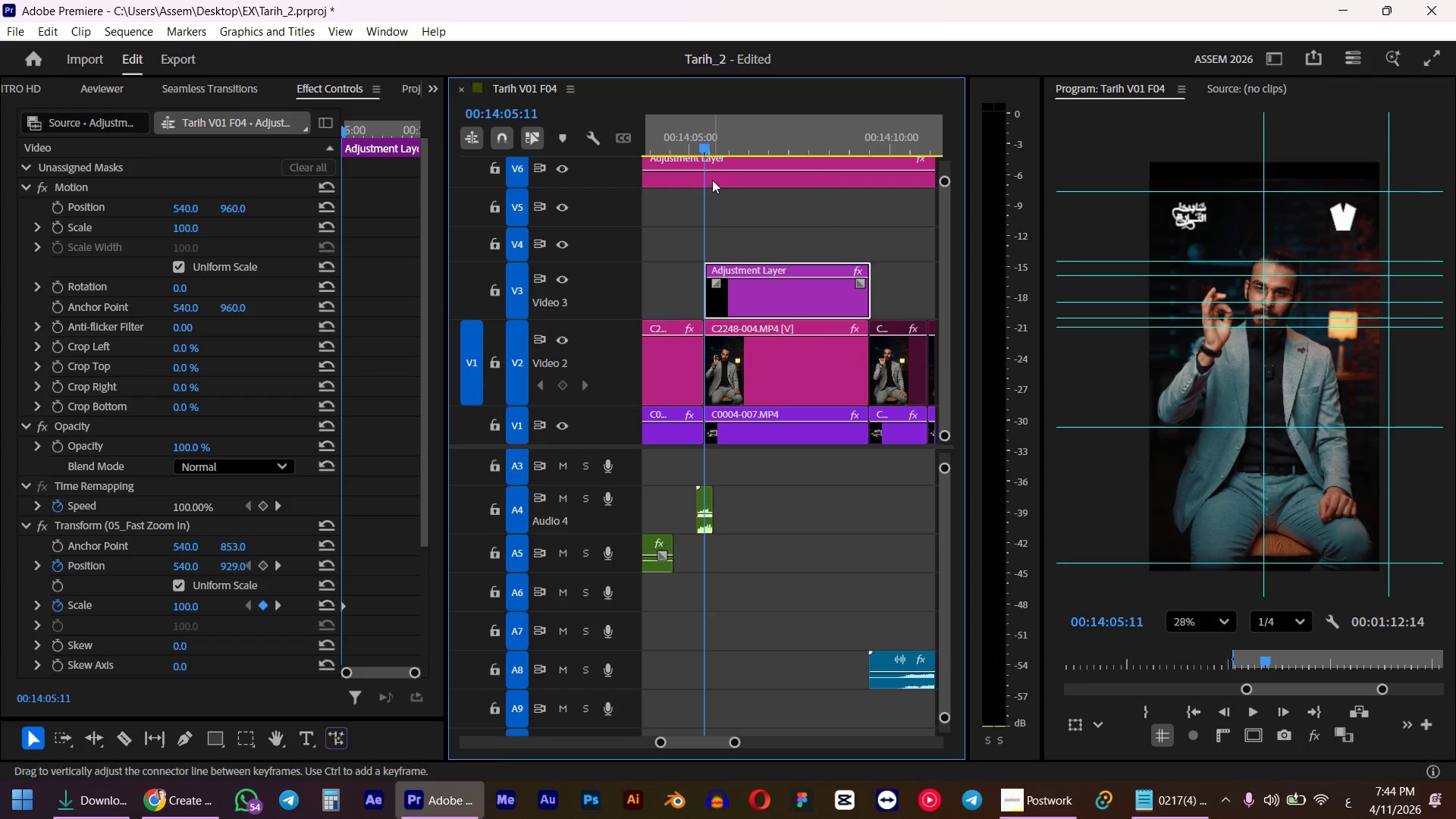 
left_click([724, 289])
 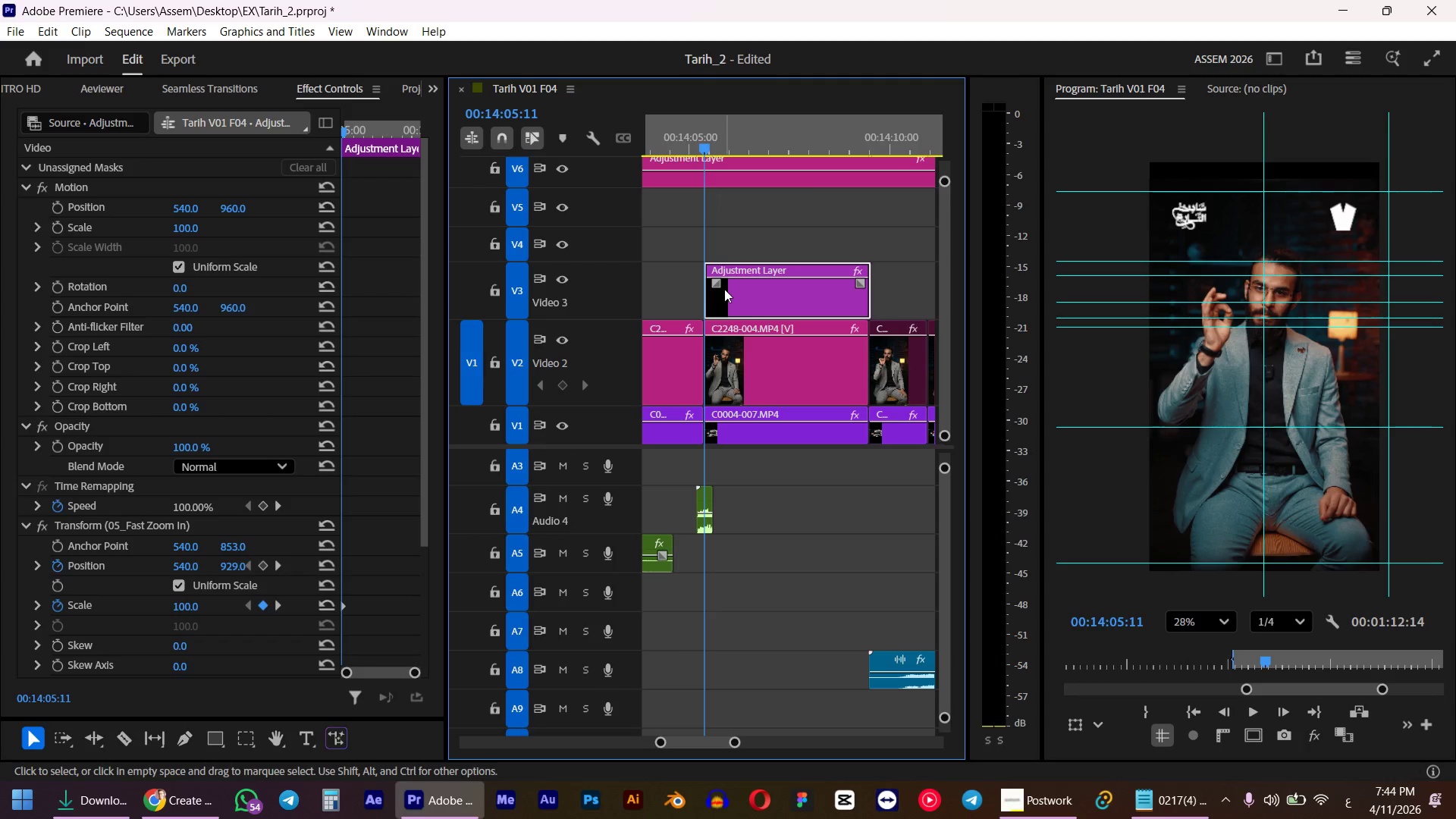 
key(Delete)
 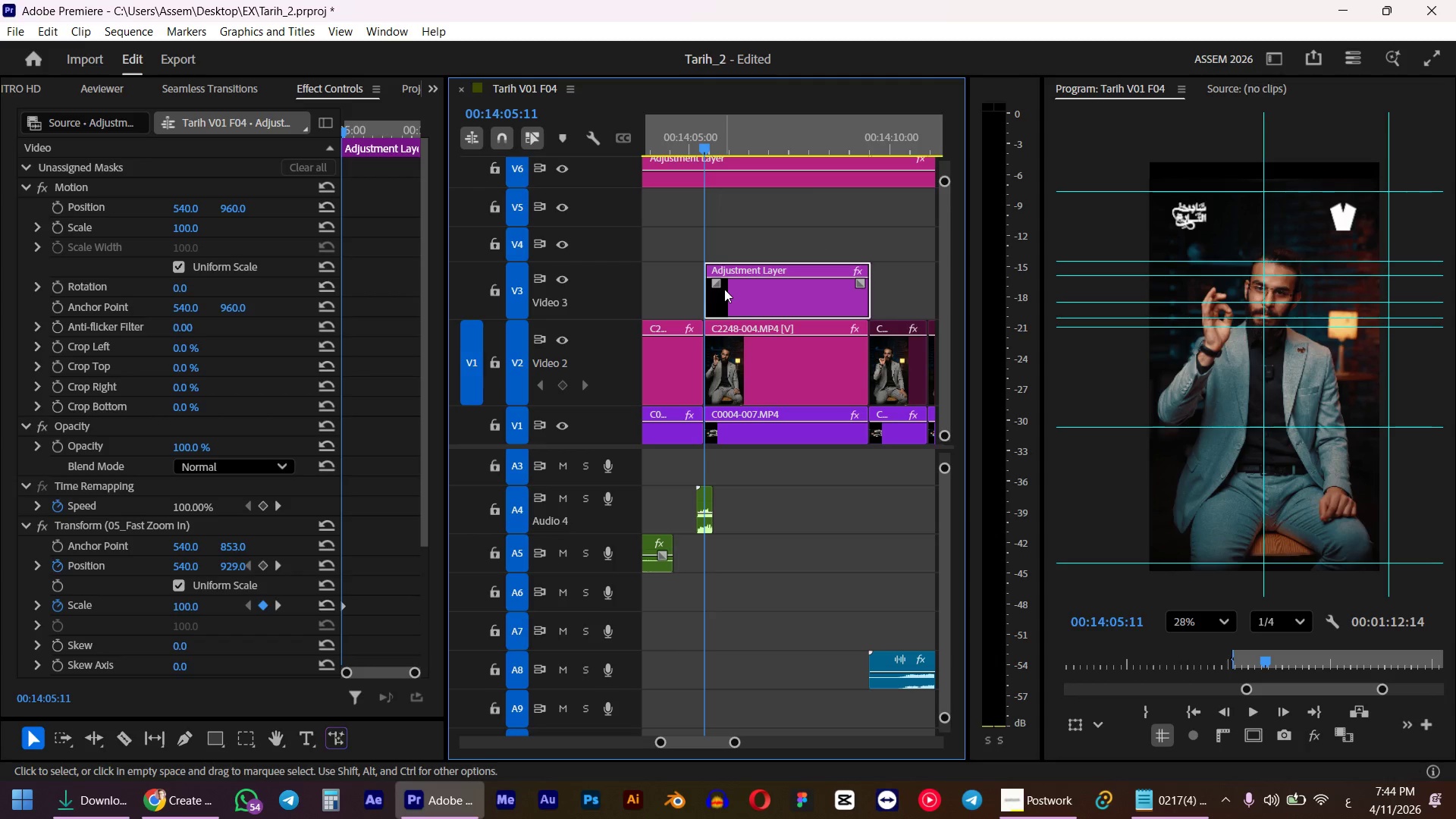 
hold_key(key=ShiftLeft, duration=1.09)
 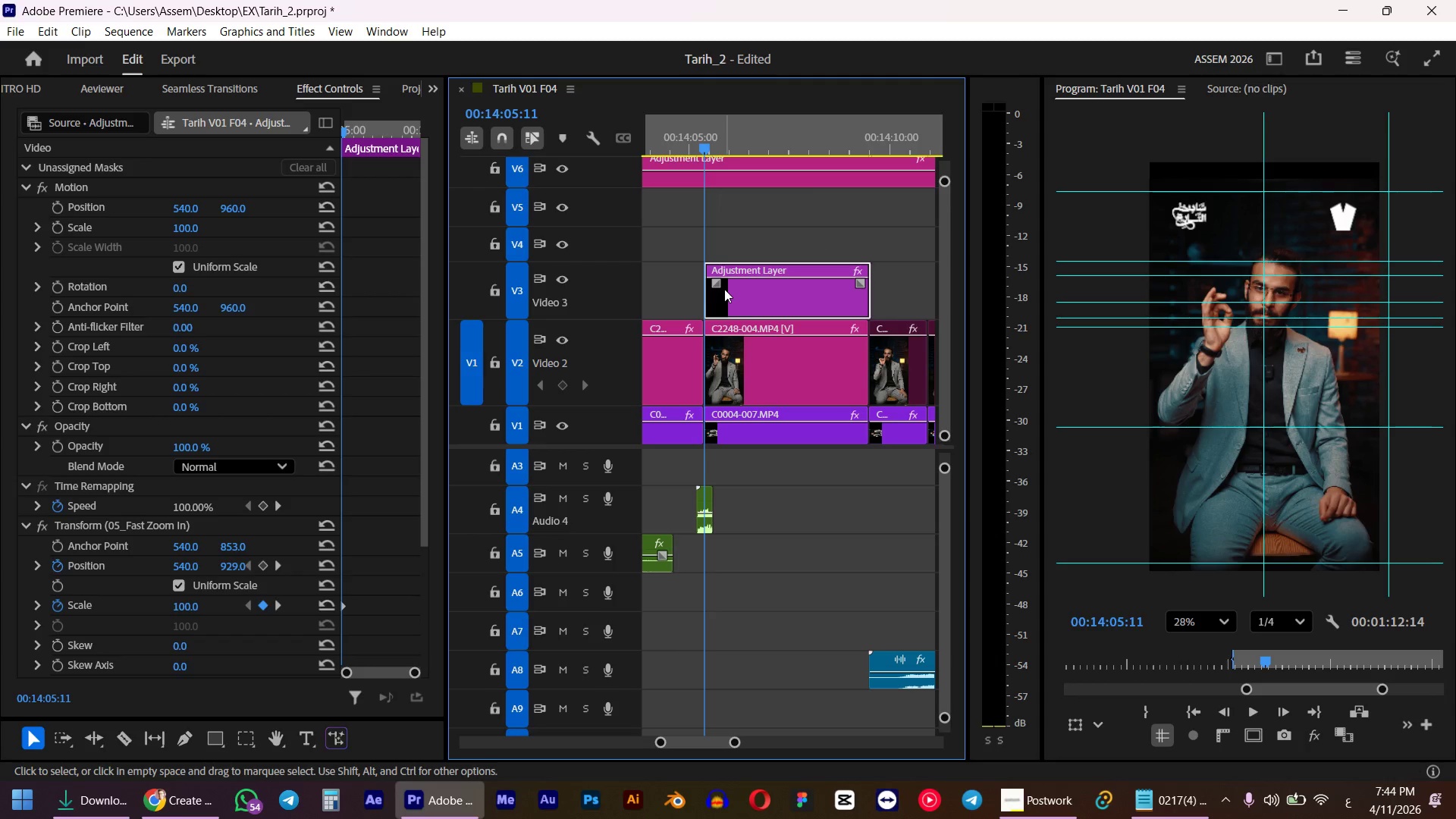 
key(Shift+1)
 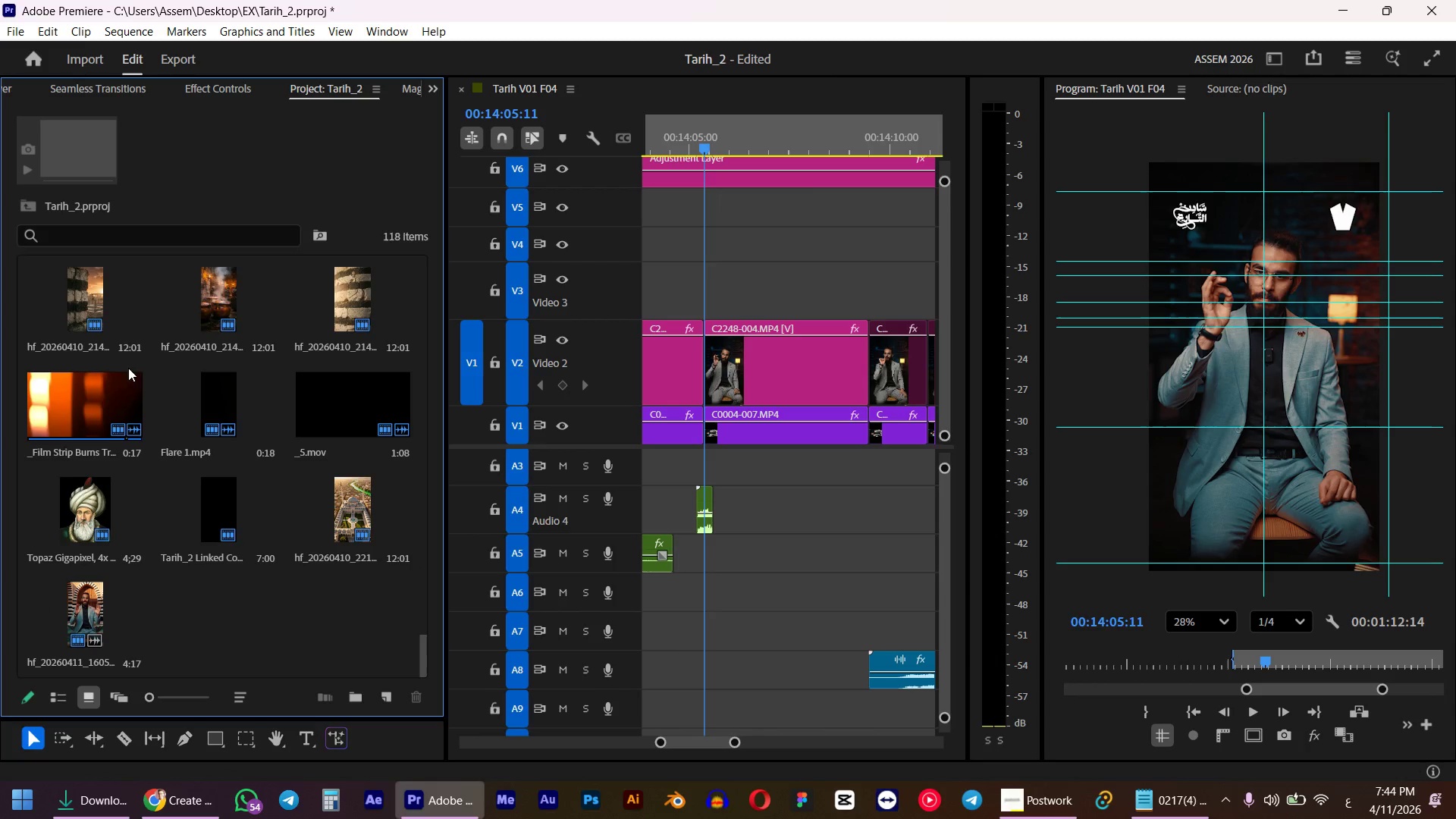 
double_click([129, 231])
 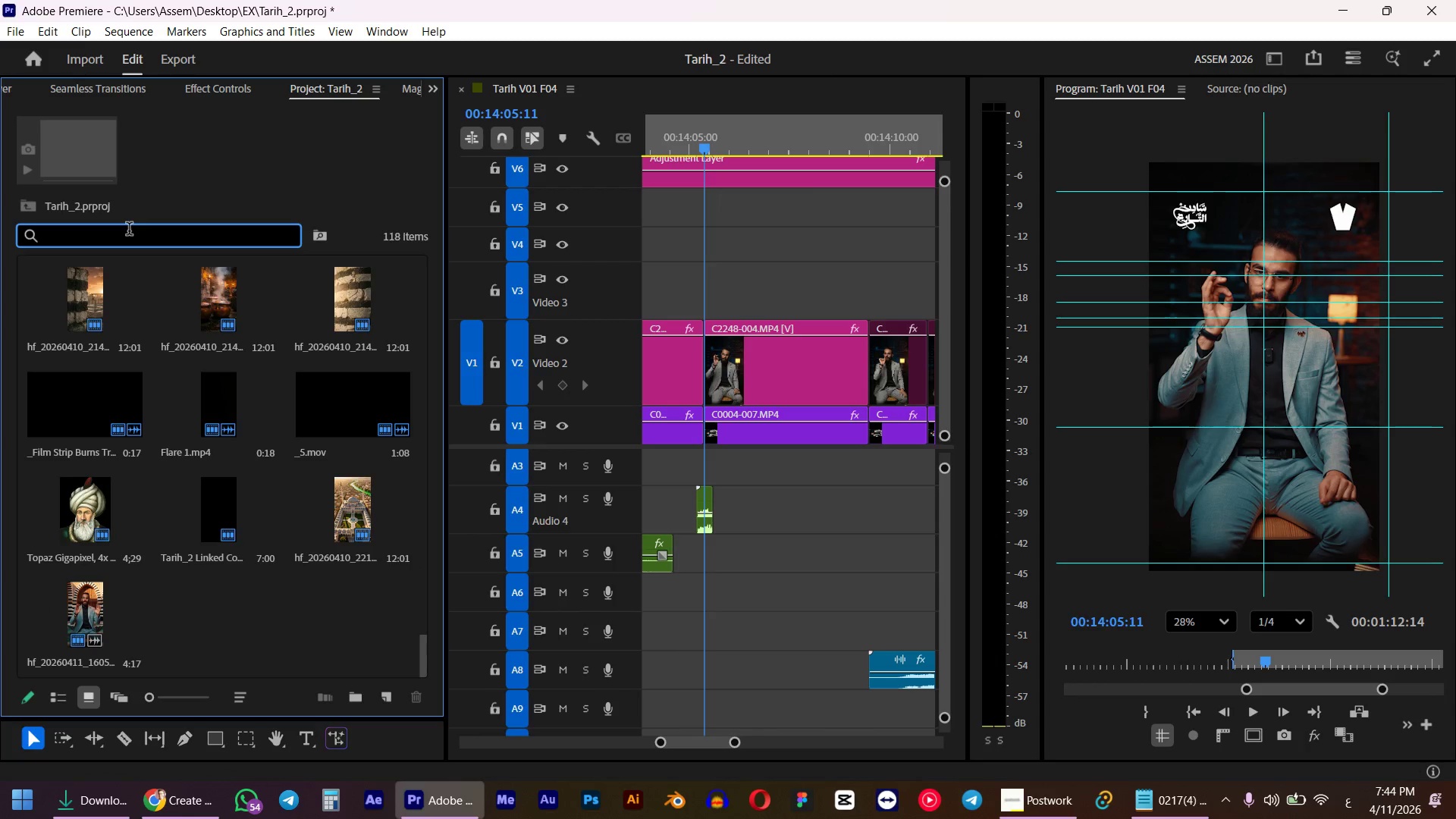 
key(Alt+AltLeft)
 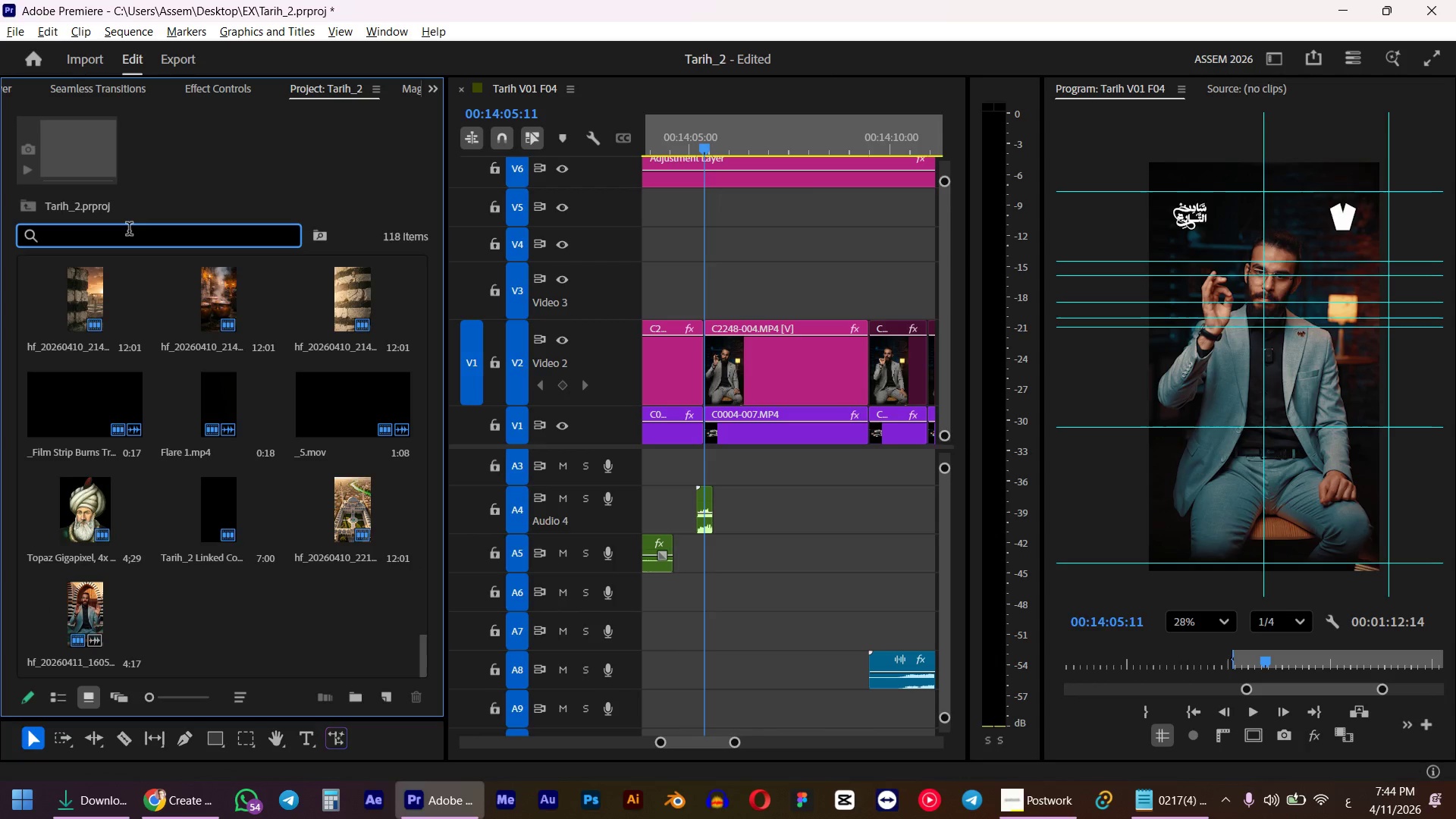 
type(adj)
 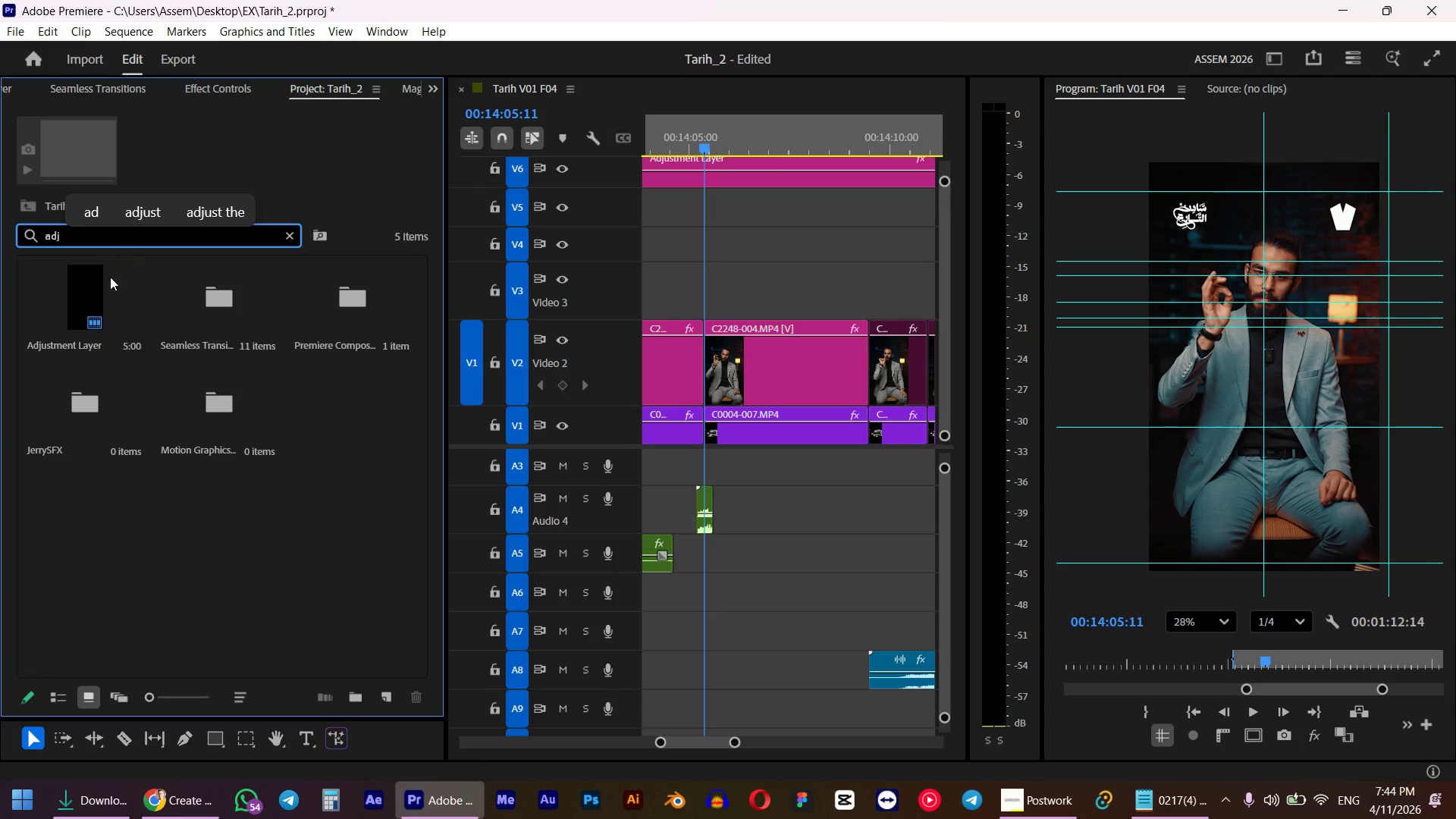 
left_click_drag(start_coordinate=[89, 294], to_coordinate=[702, 303])
 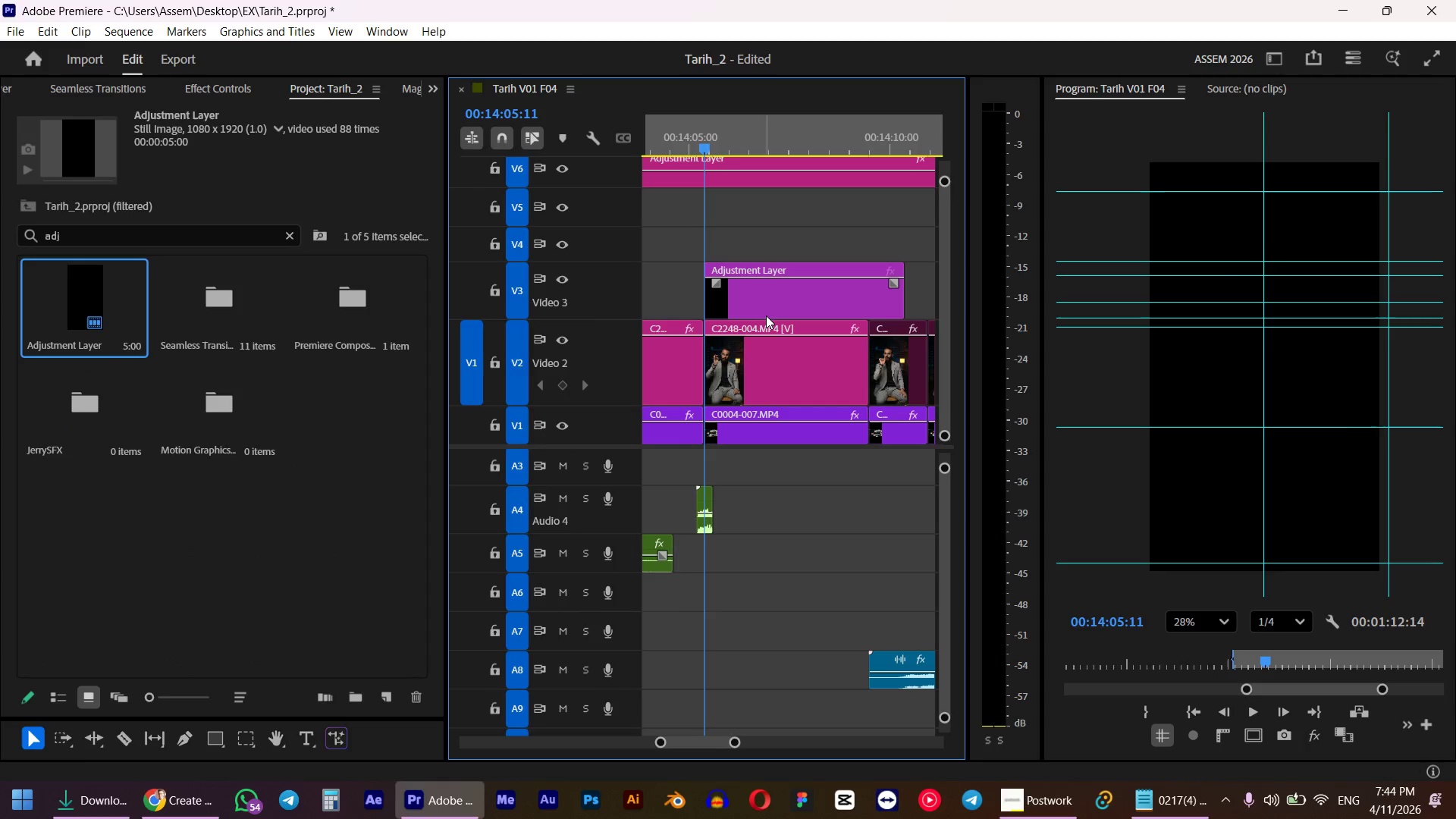 
left_click([766, 315])
 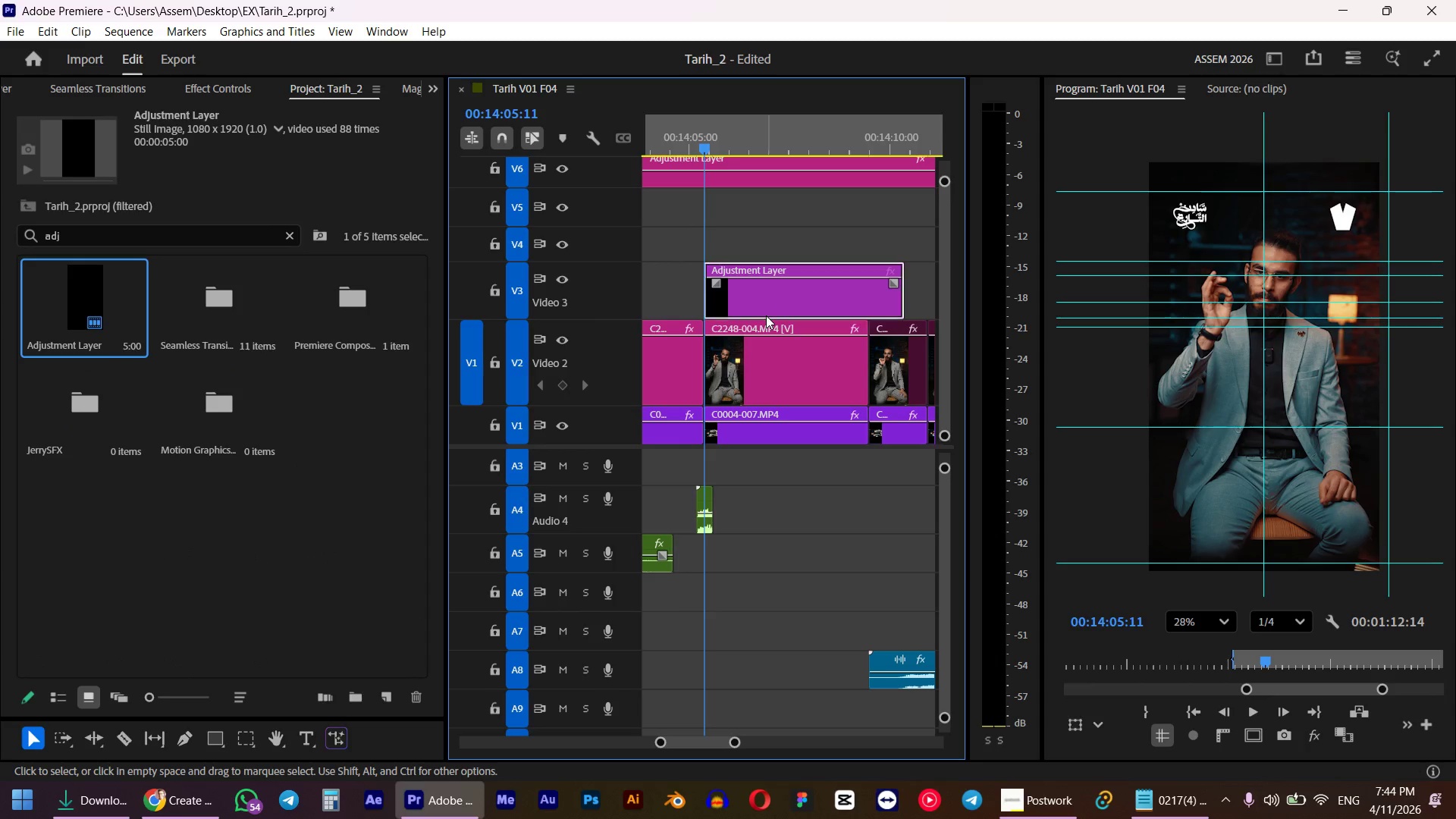 
key(Shift+5)
 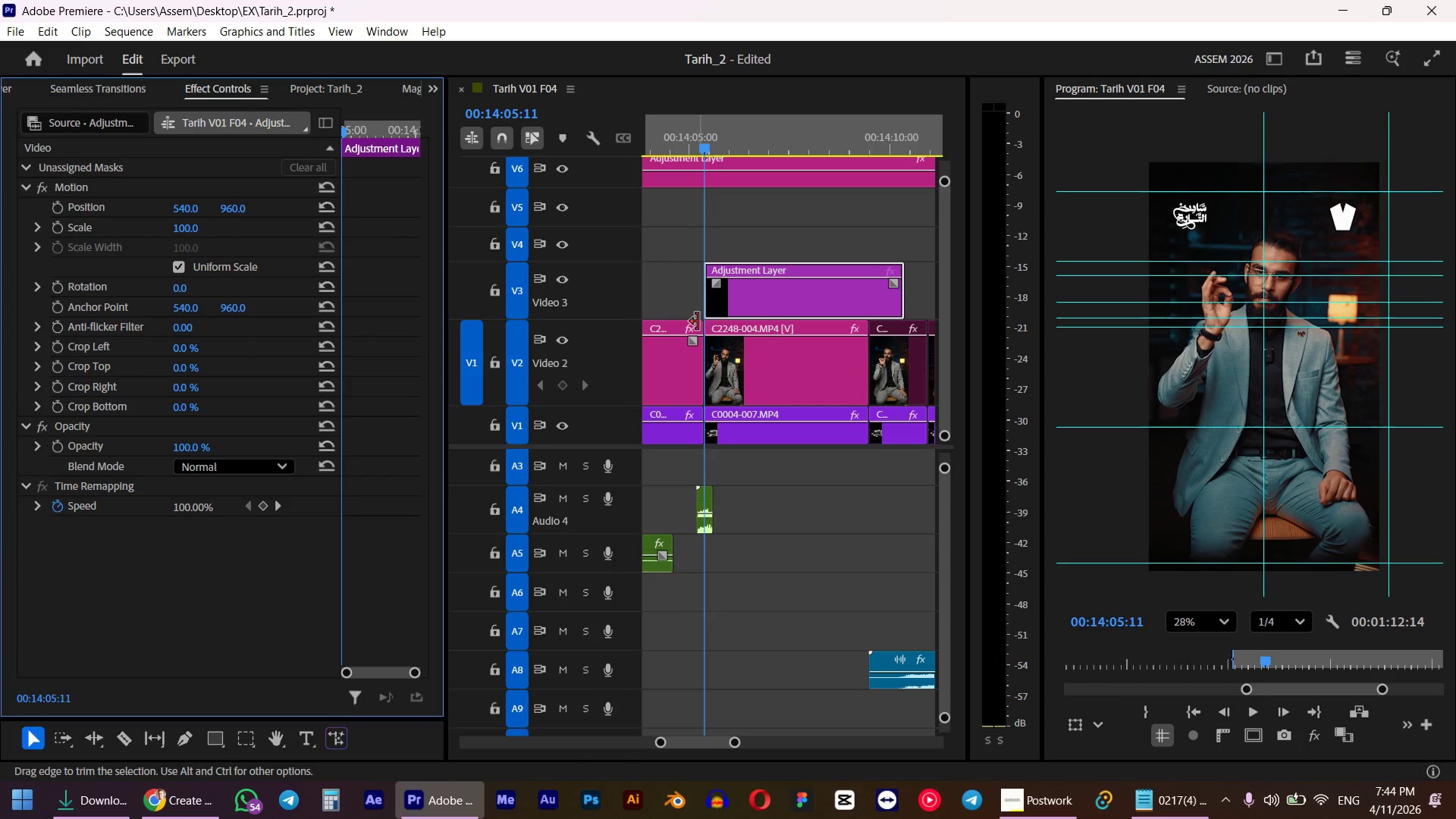 
key(Shift+7)
 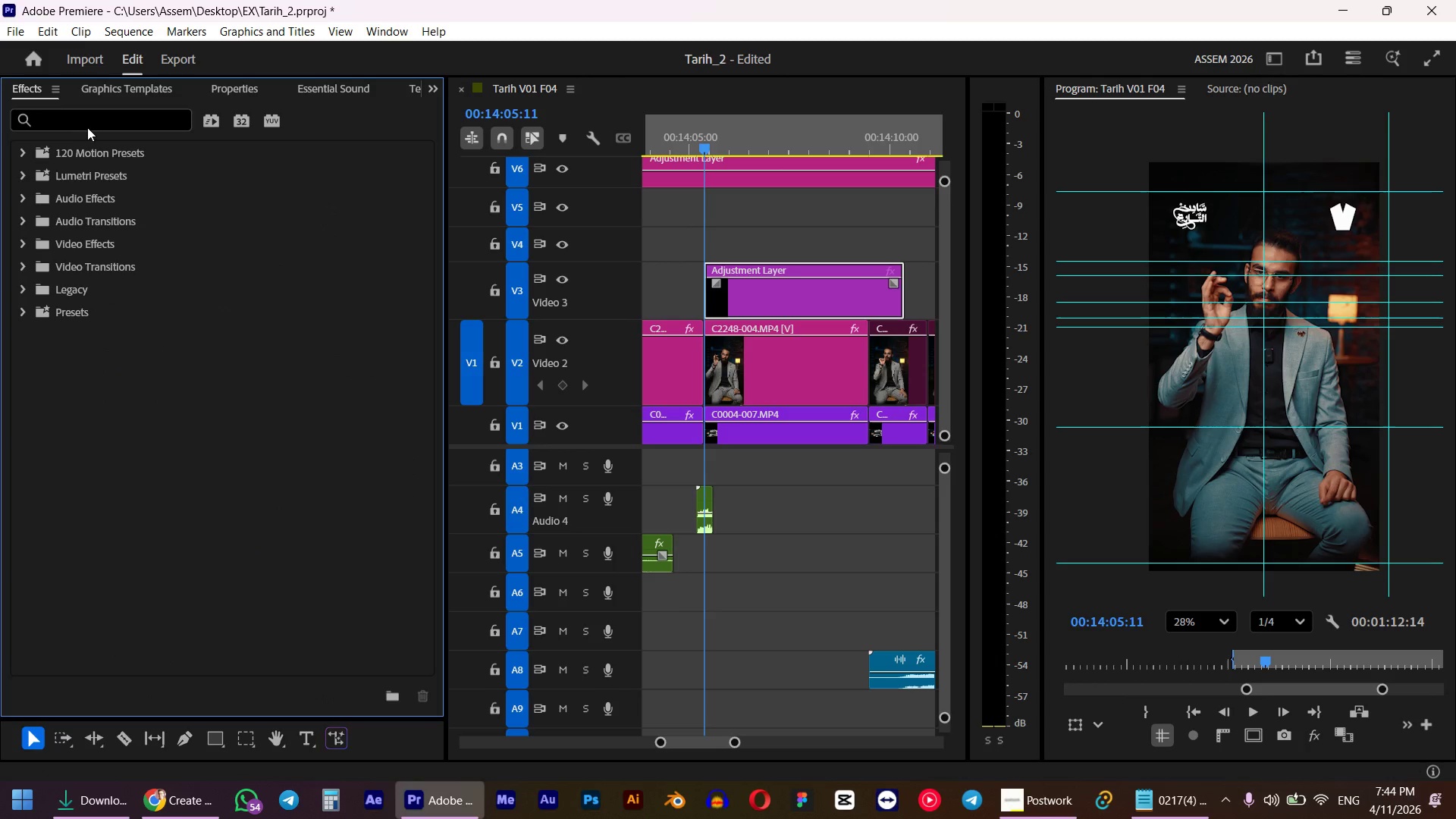 
double_click([71, 127])
 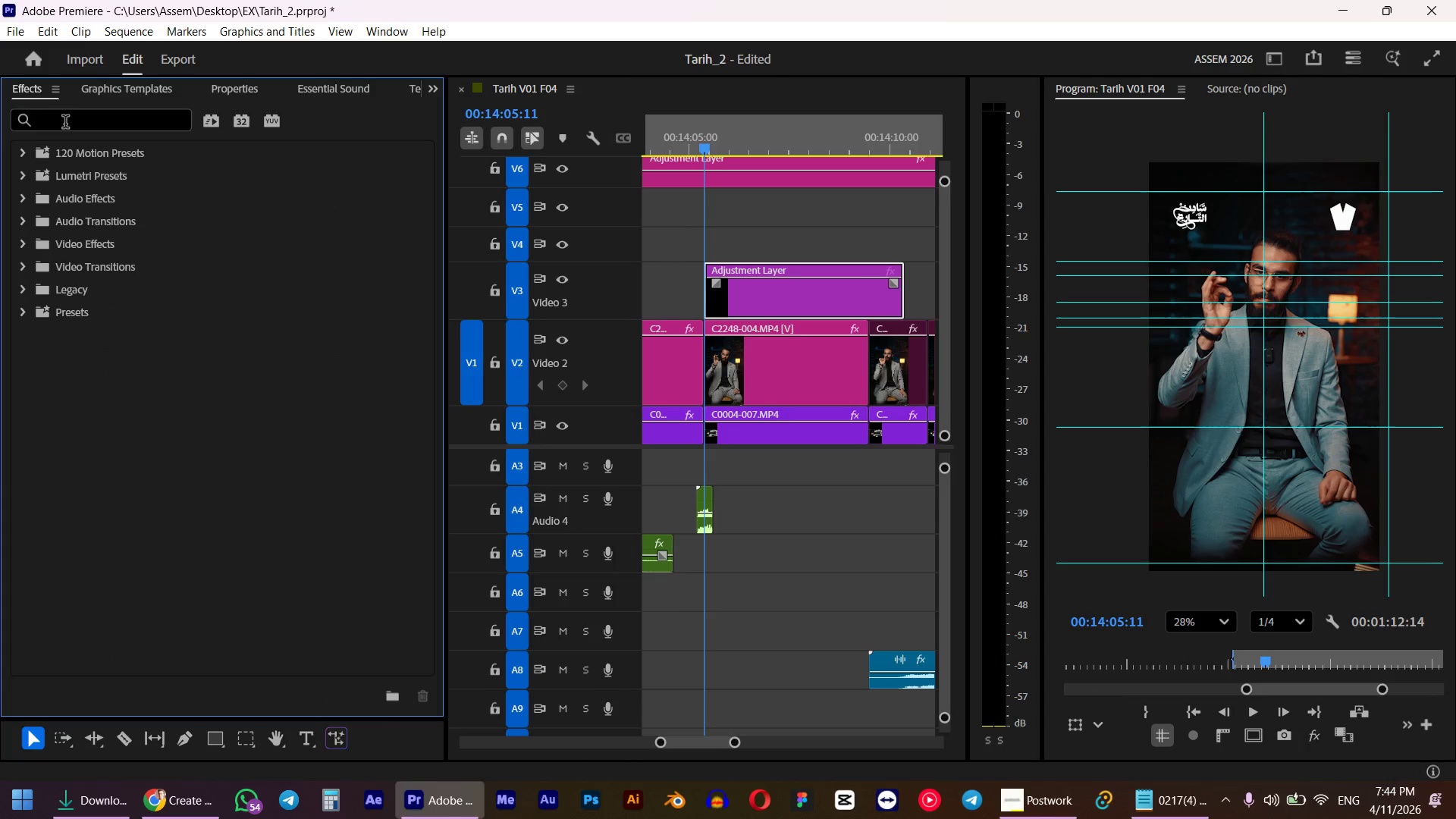 
triple_click([64, 124])
 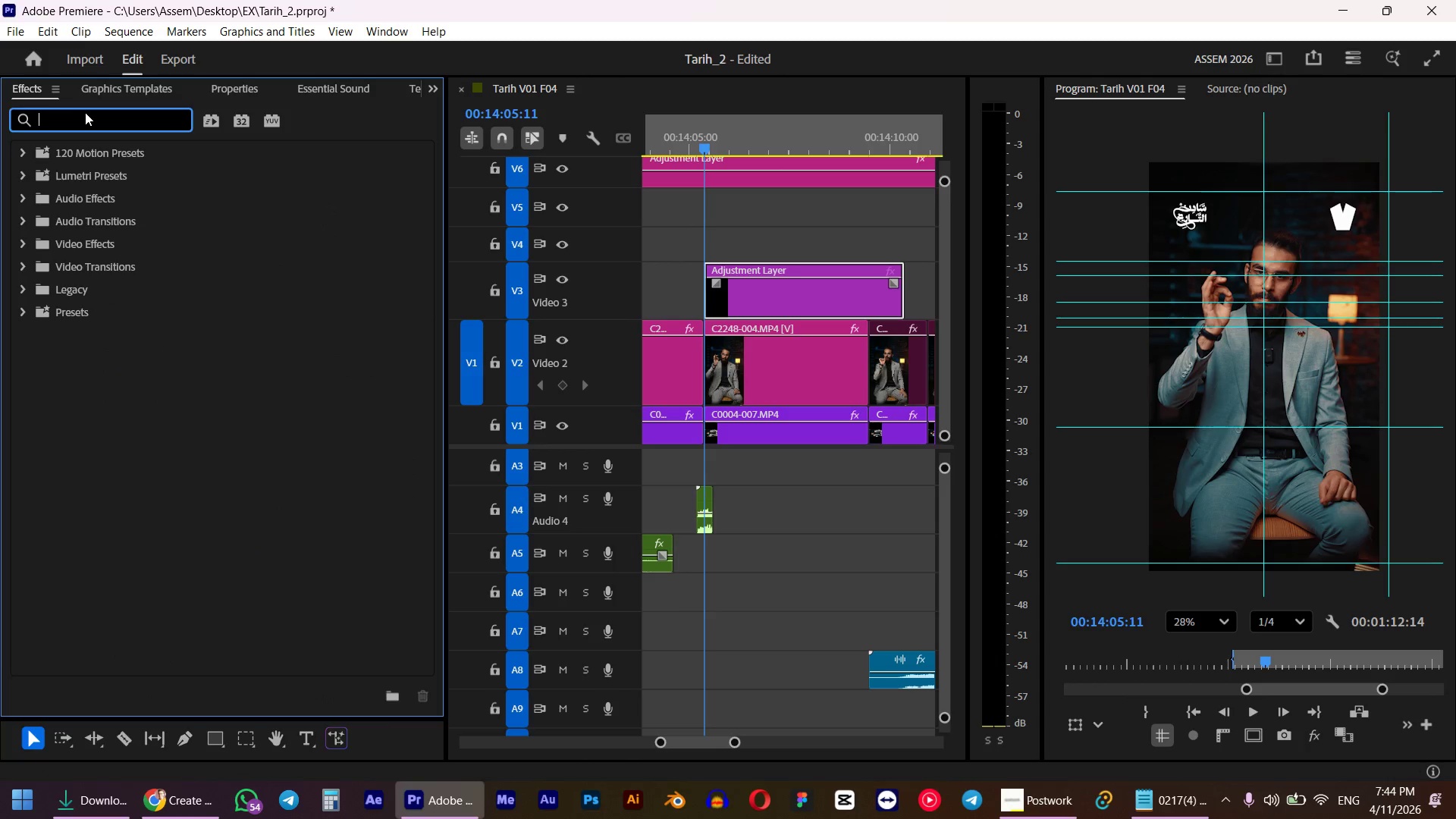 
type(zoom fsa)
key(Backspace)
key(Backspace)
type(asr)
 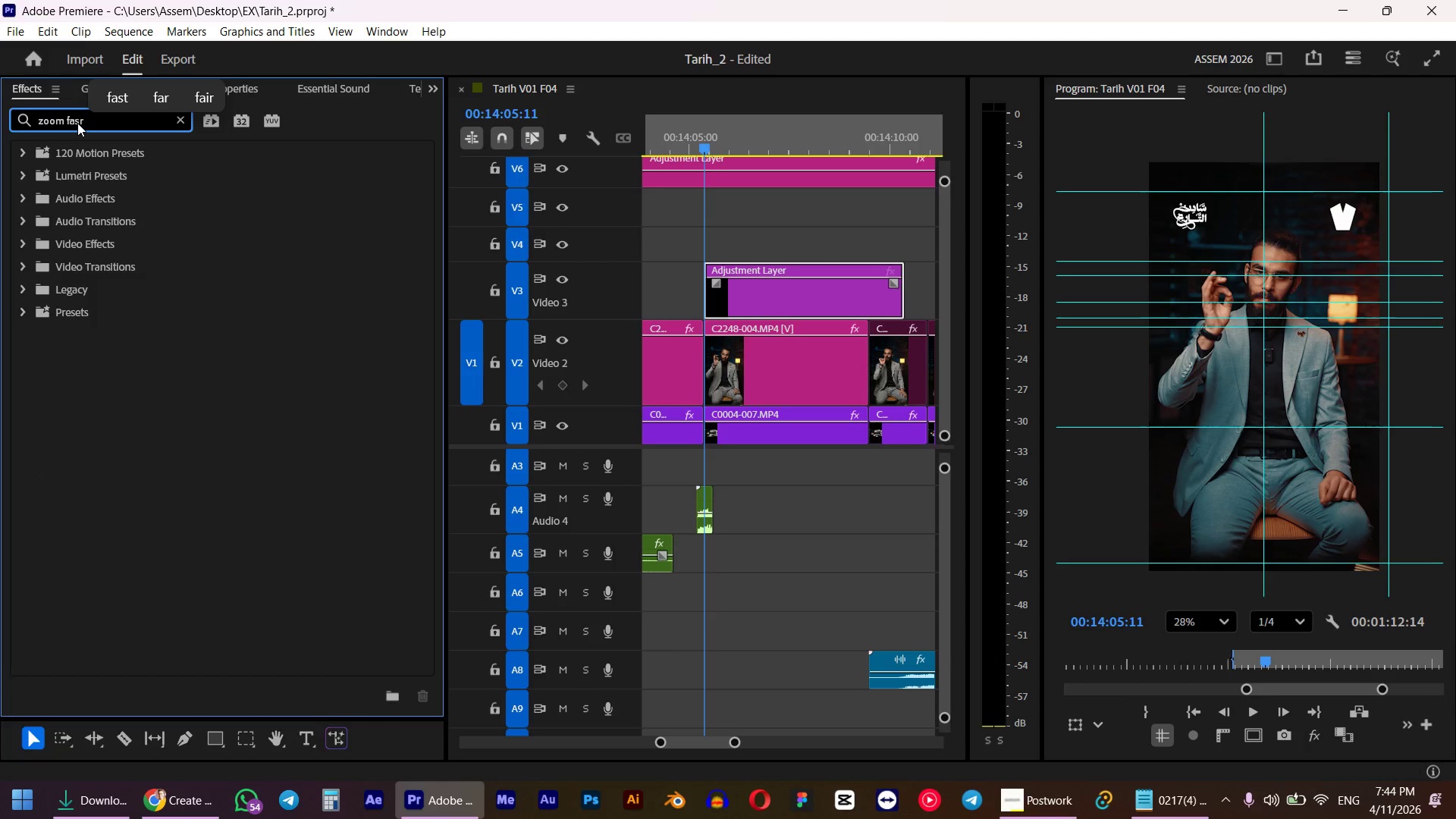 
key(Backspace)
 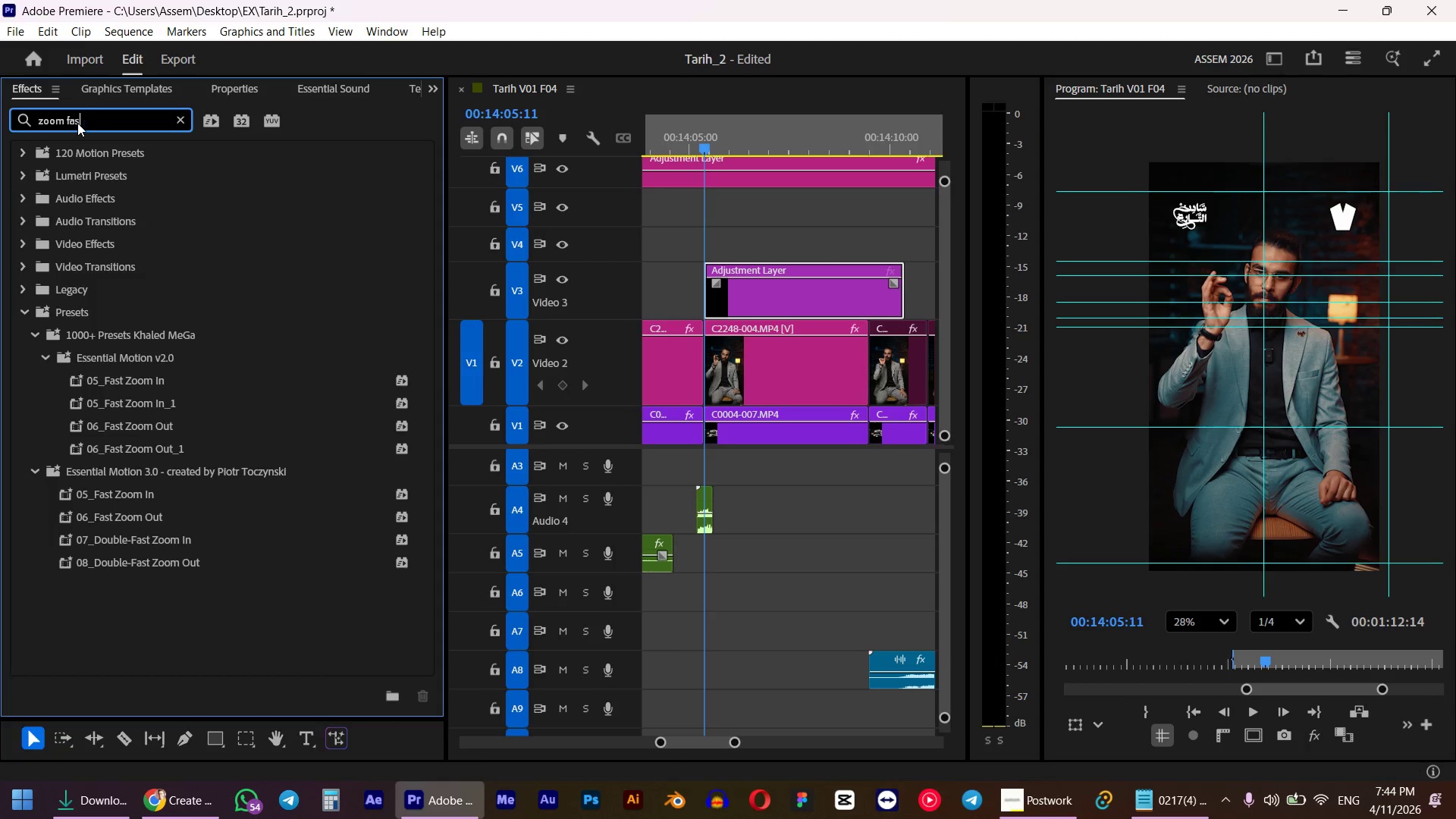 
key(T)
 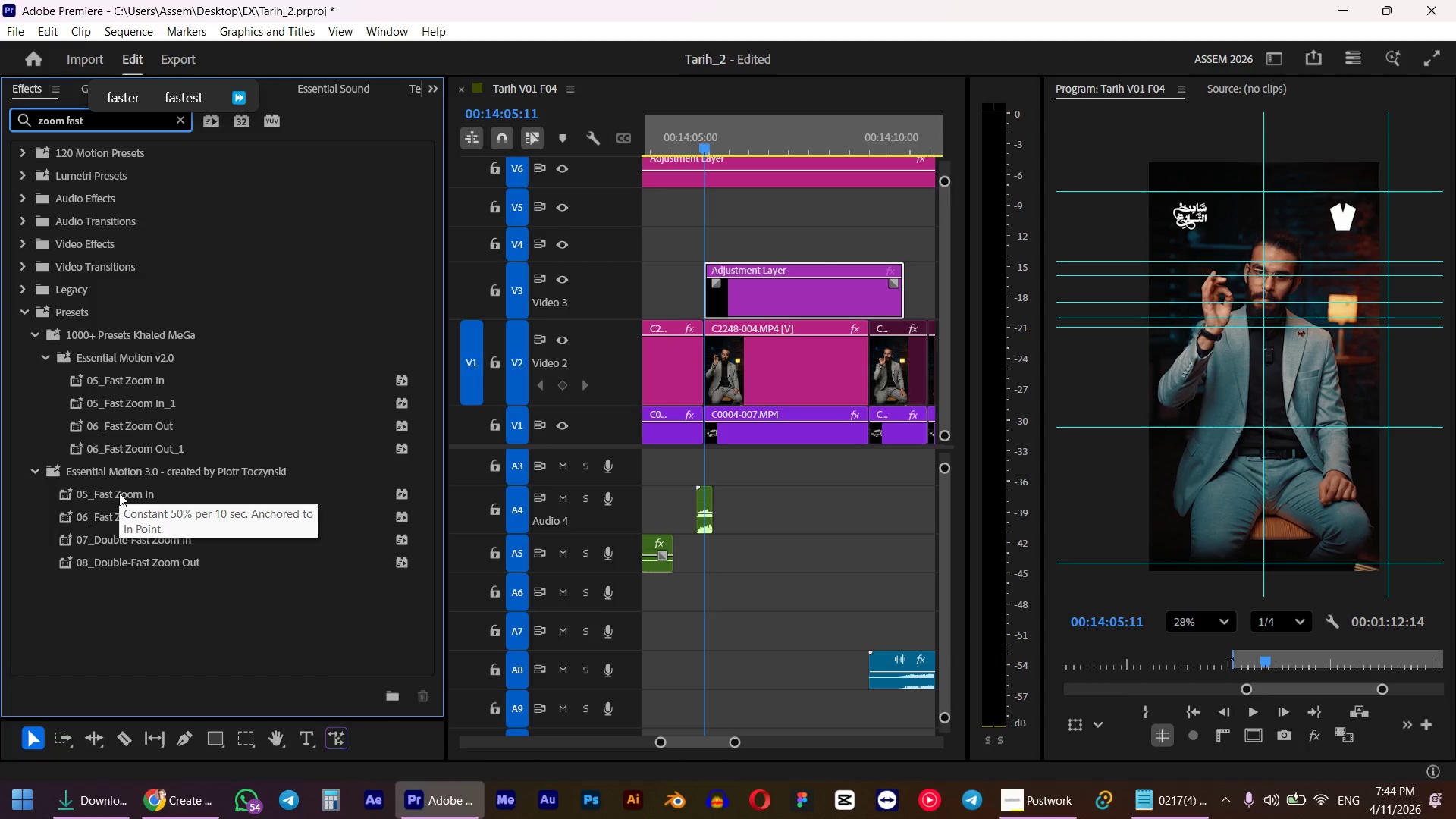 
wait(9.55)
 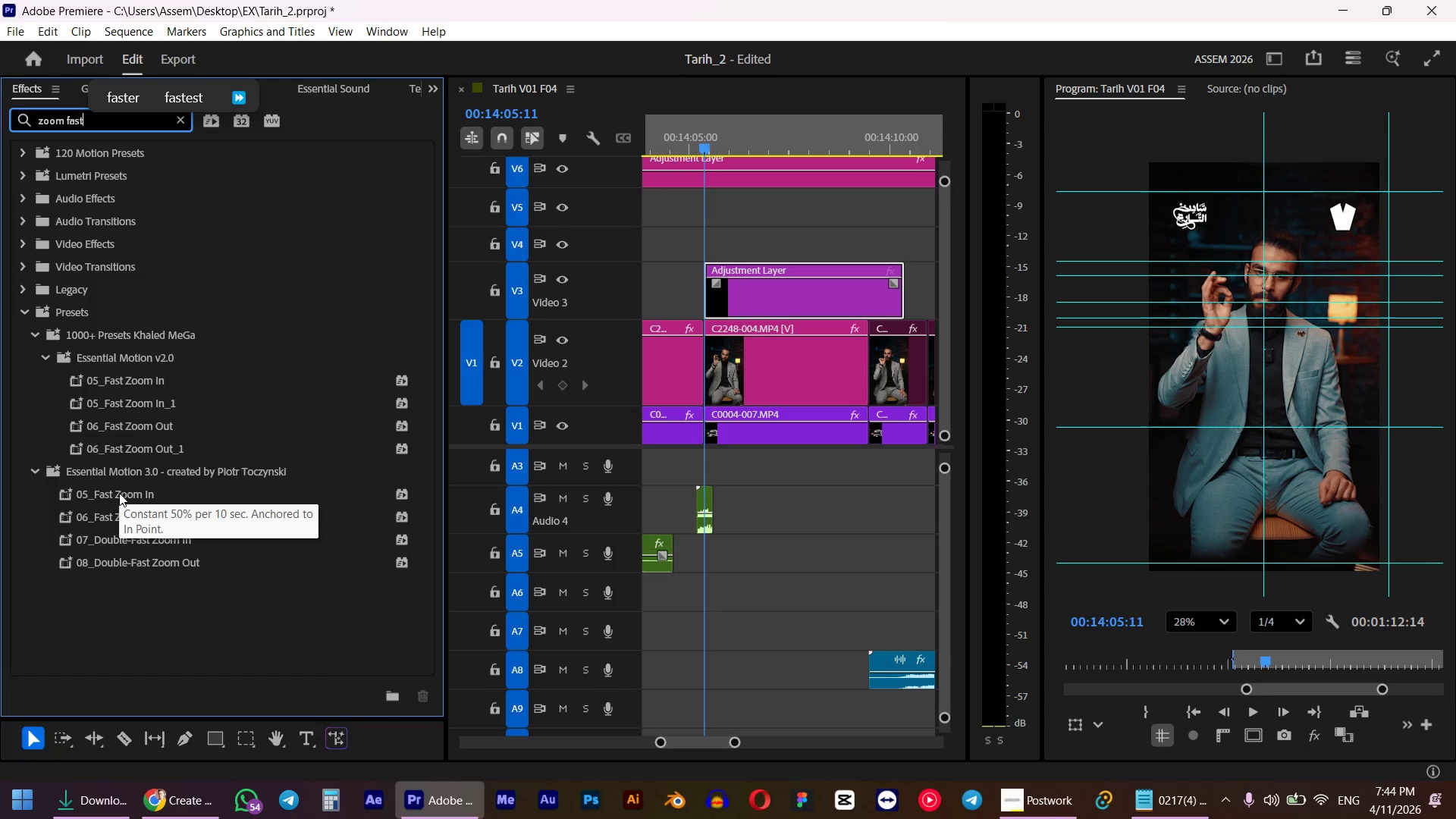 
left_click_drag(start_coordinate=[104, 500], to_coordinate=[777, 290])
 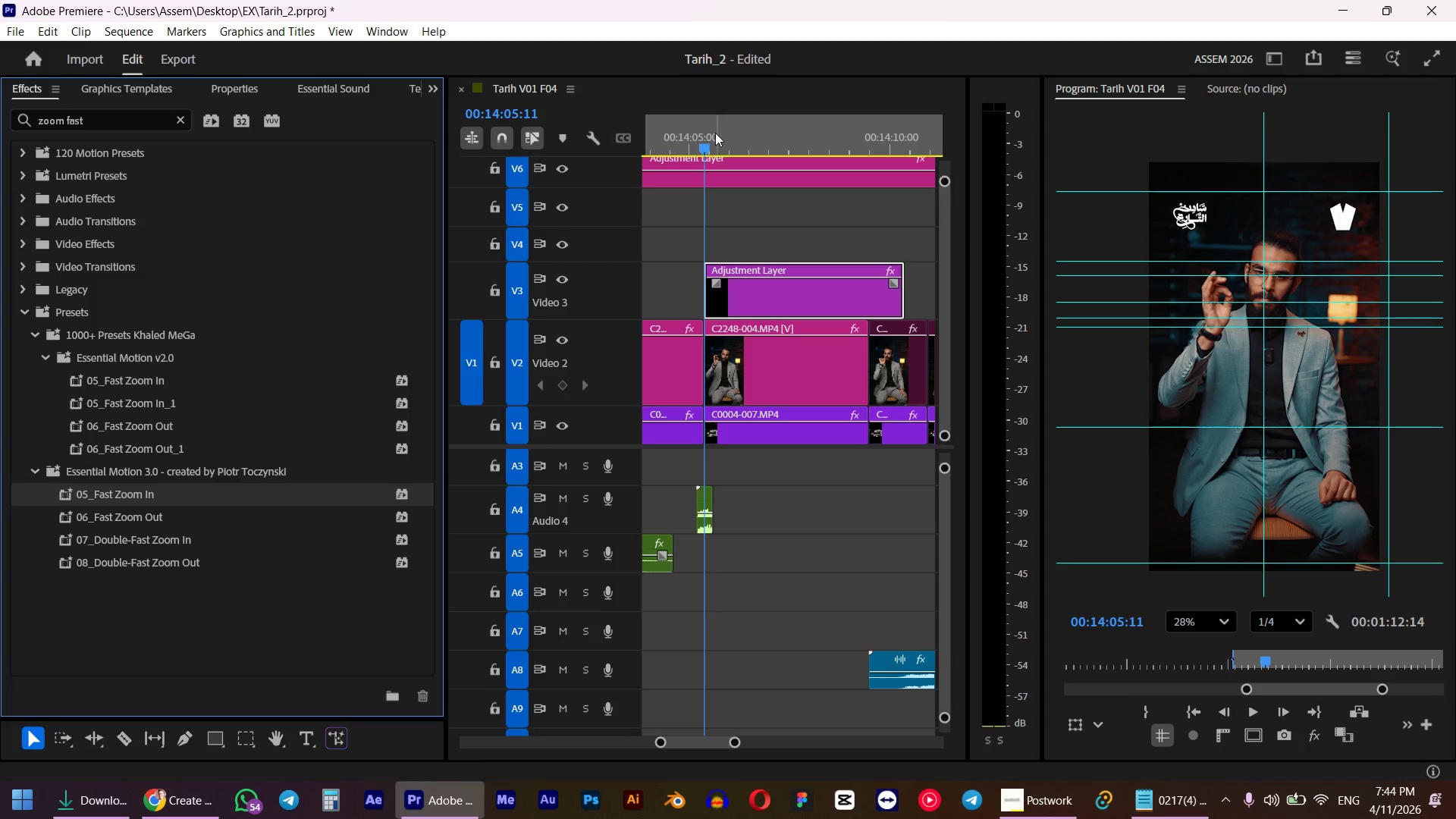 
left_click([673, 147])
 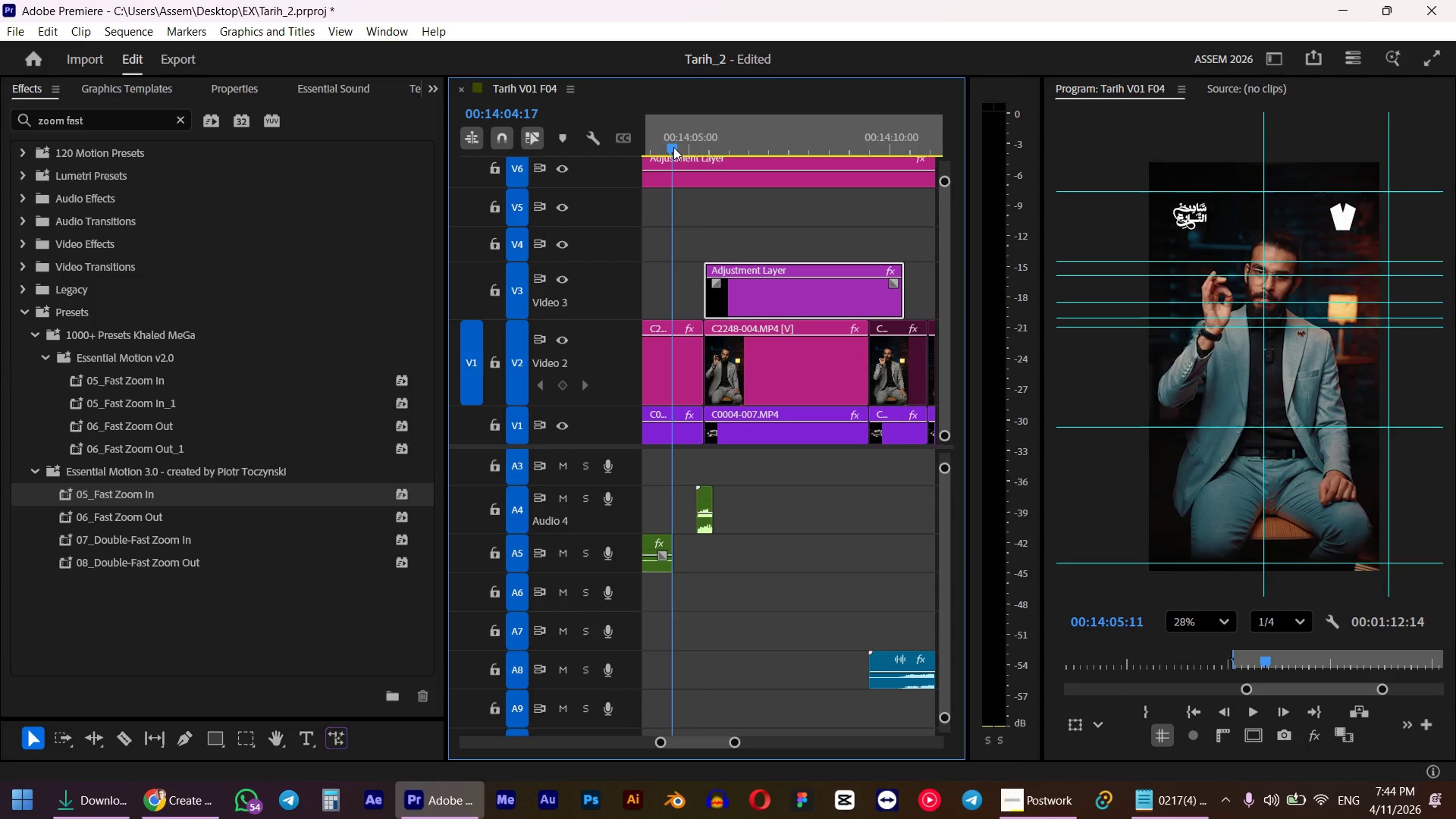 
key(Space)
 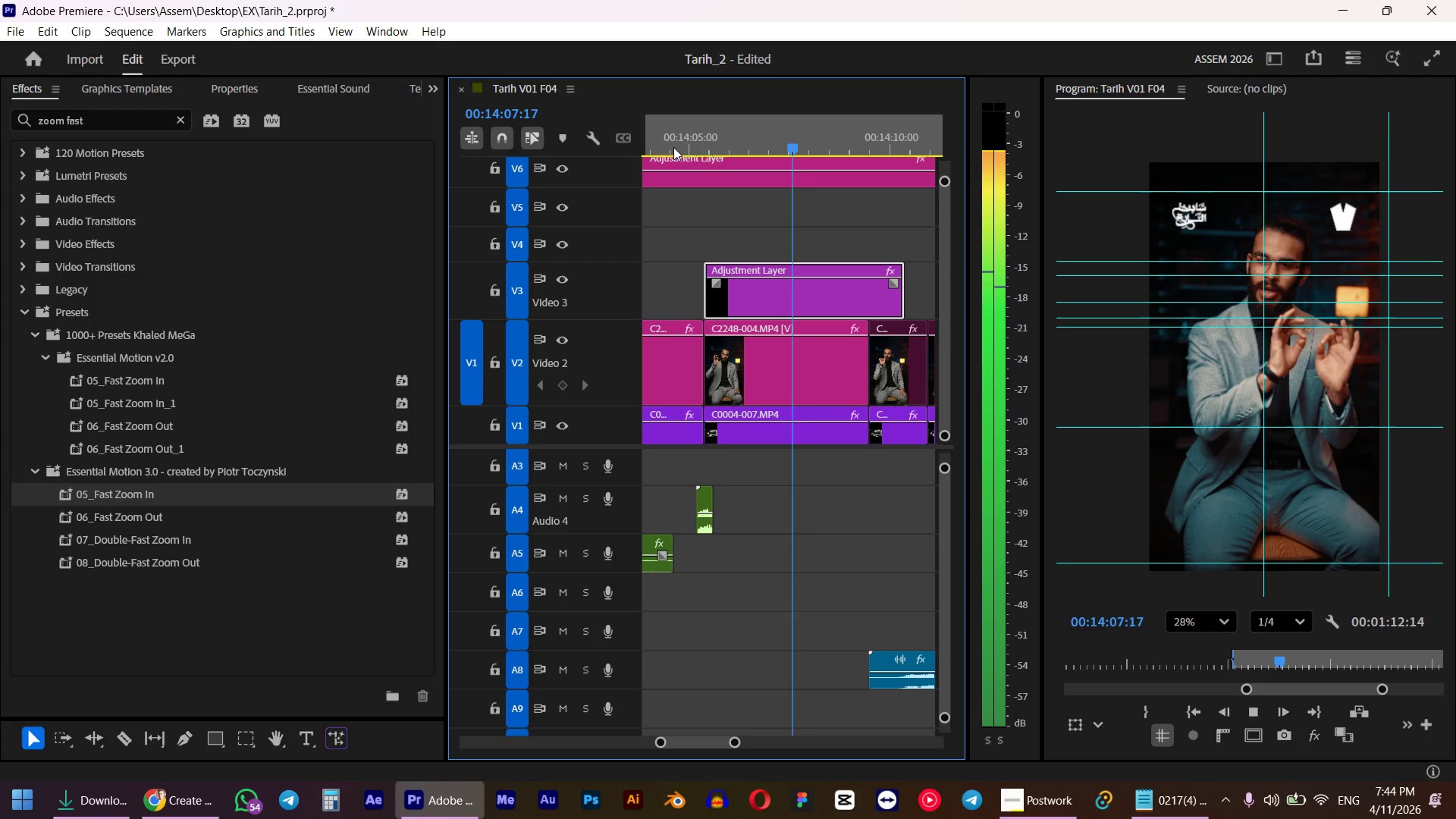 
wait(5.17)
 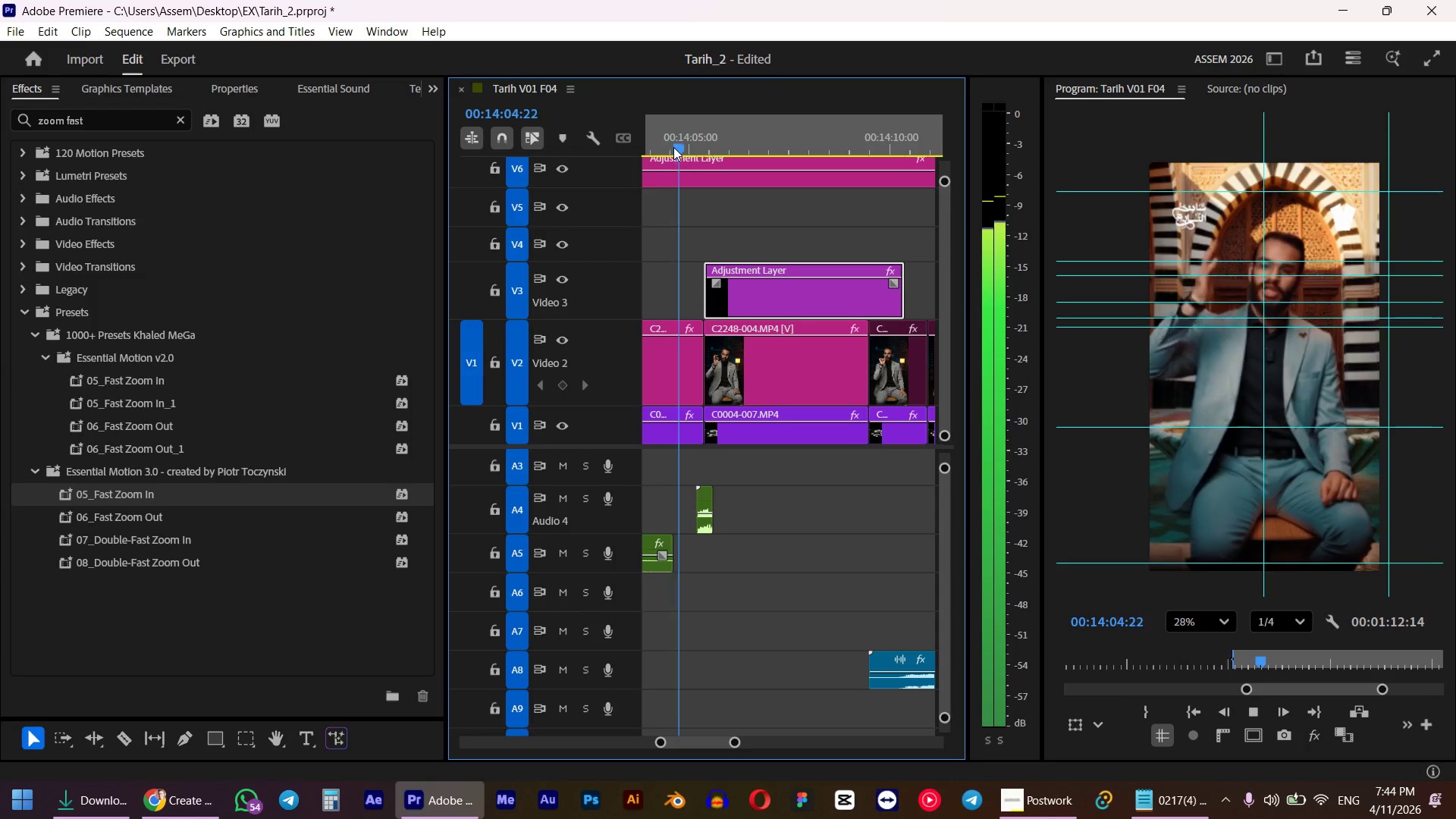 
key(Space)
 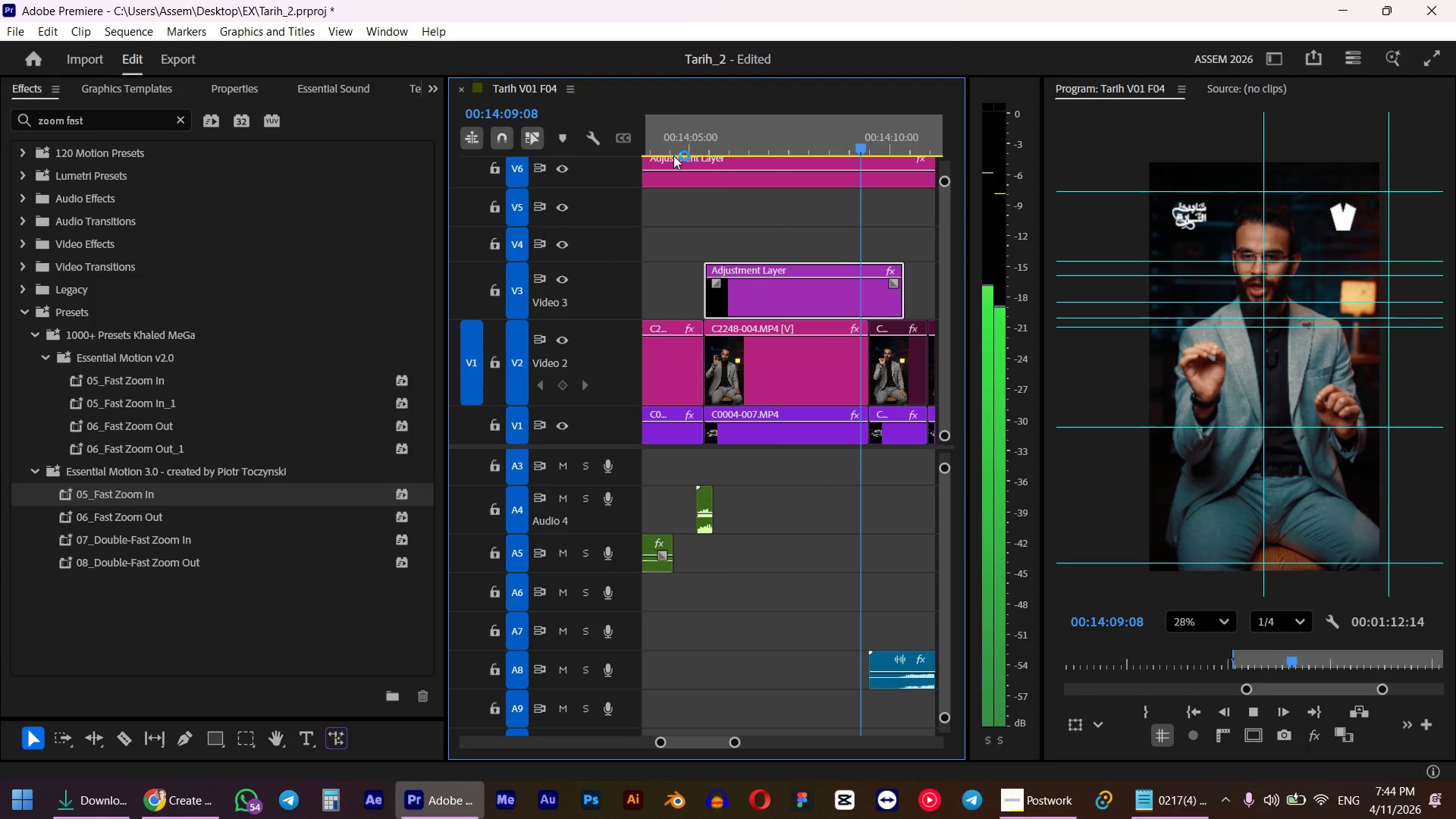 
left_click([679, 146])
 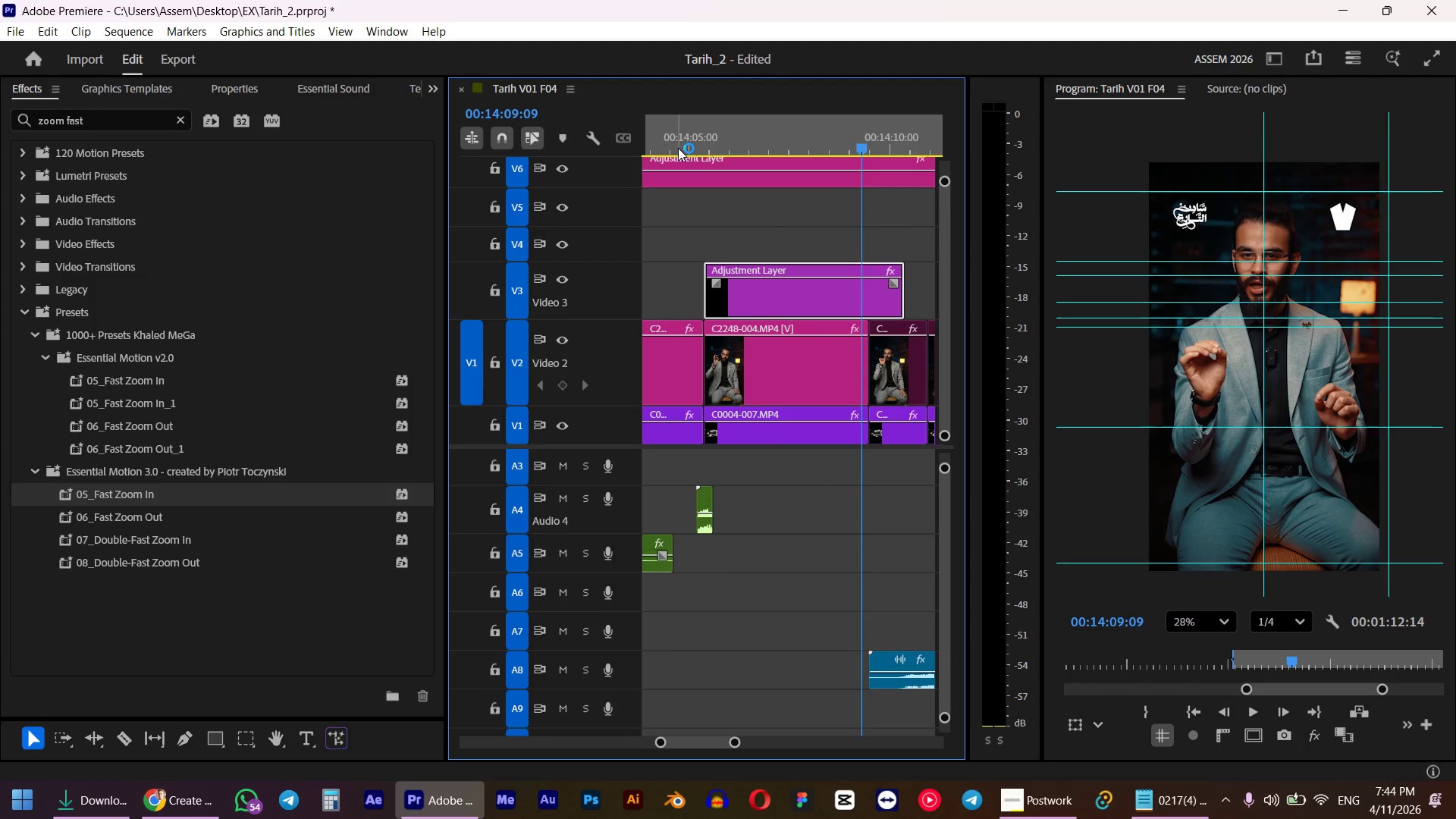 
key(Space)
 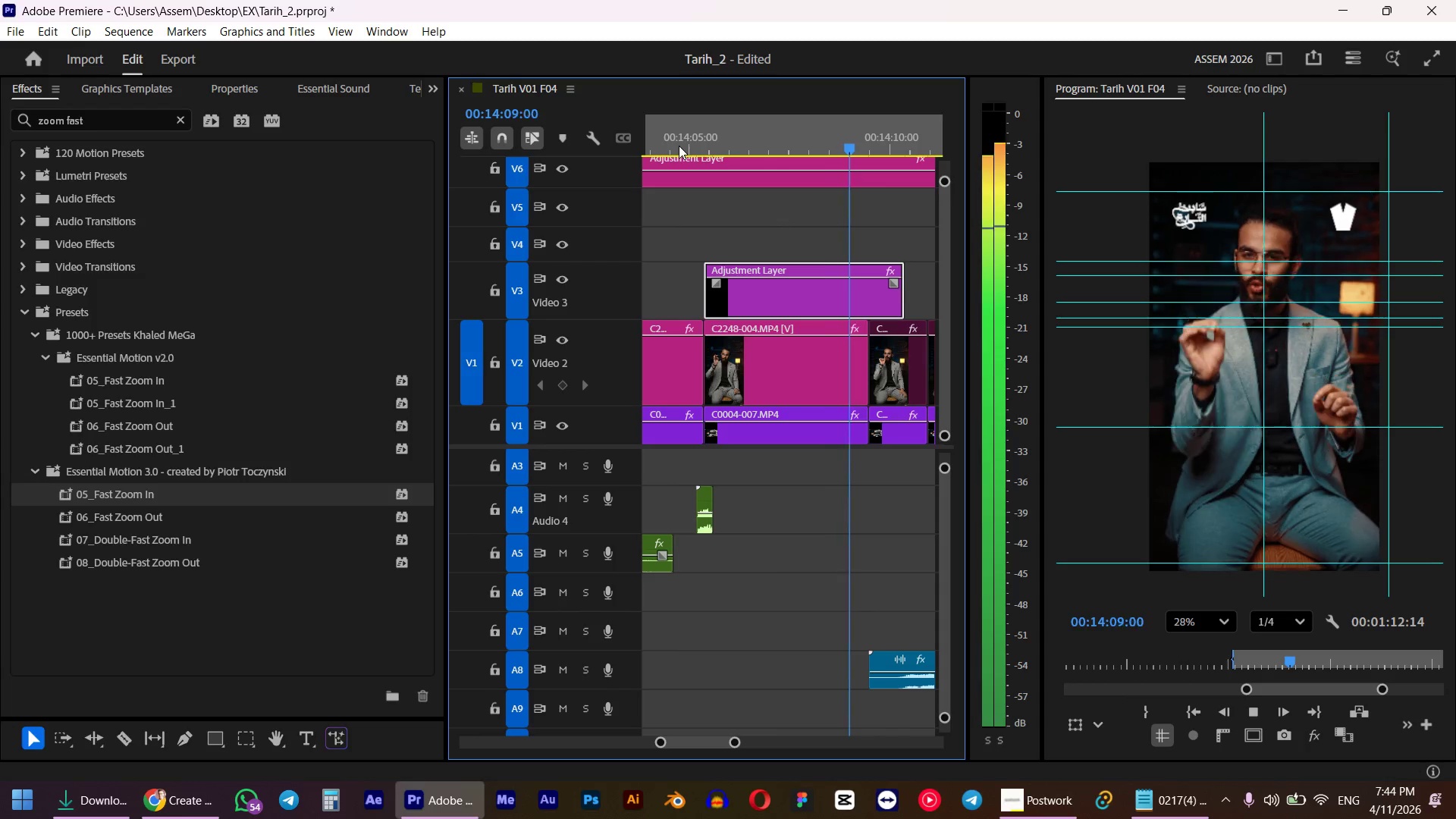 
wait(6.52)
 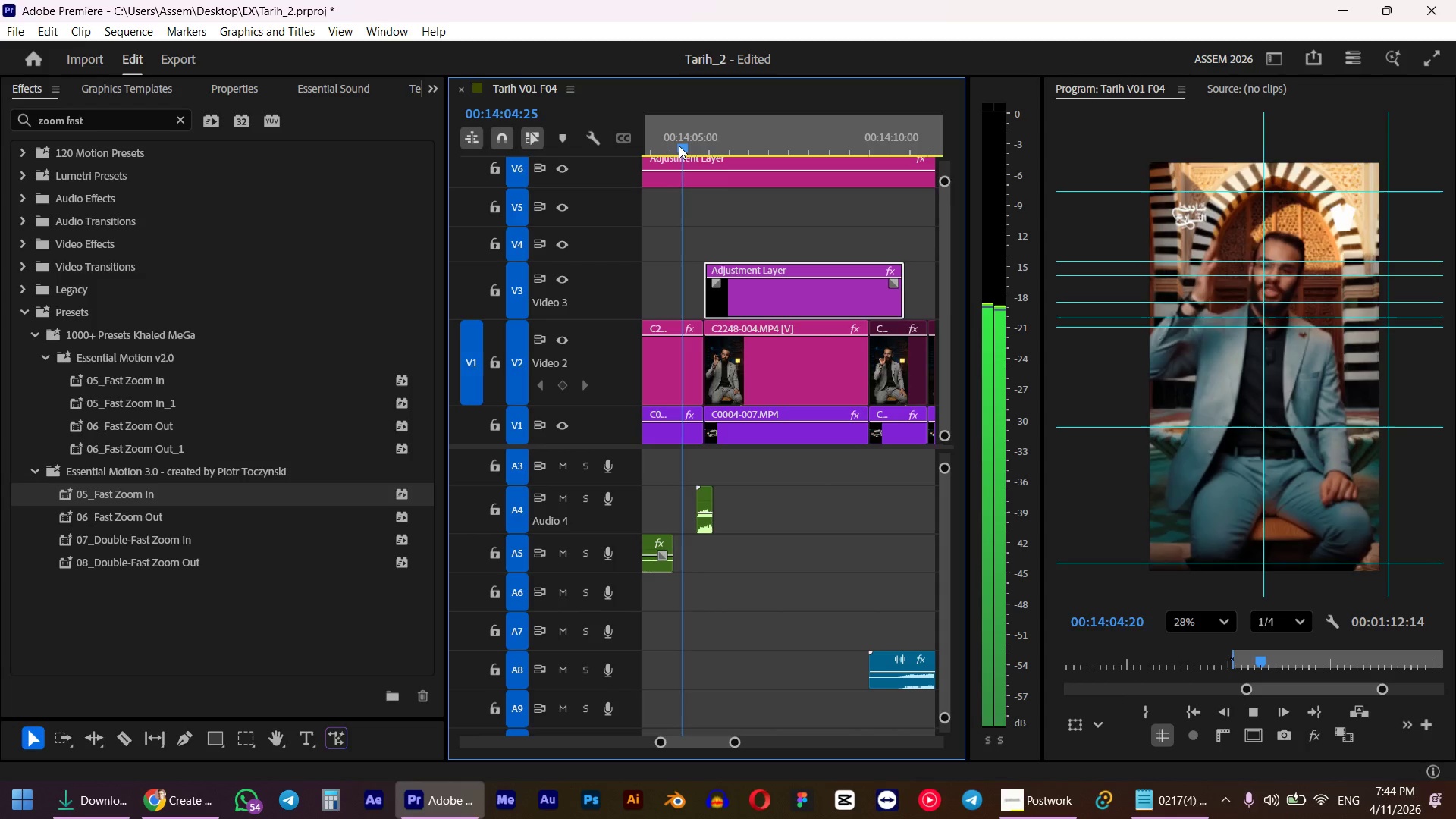 
key(Space)
 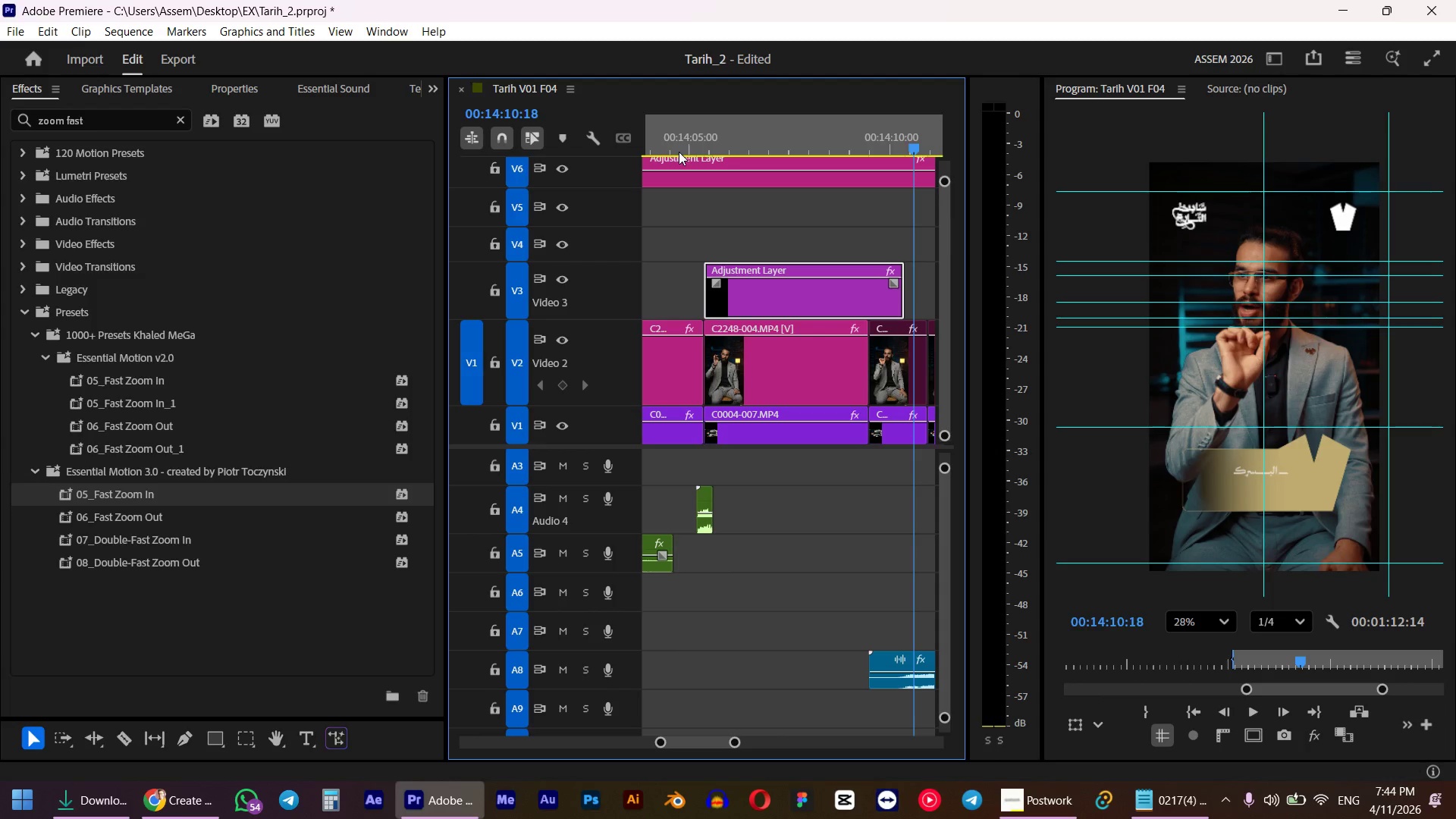 
mouse_move([741, 281])
 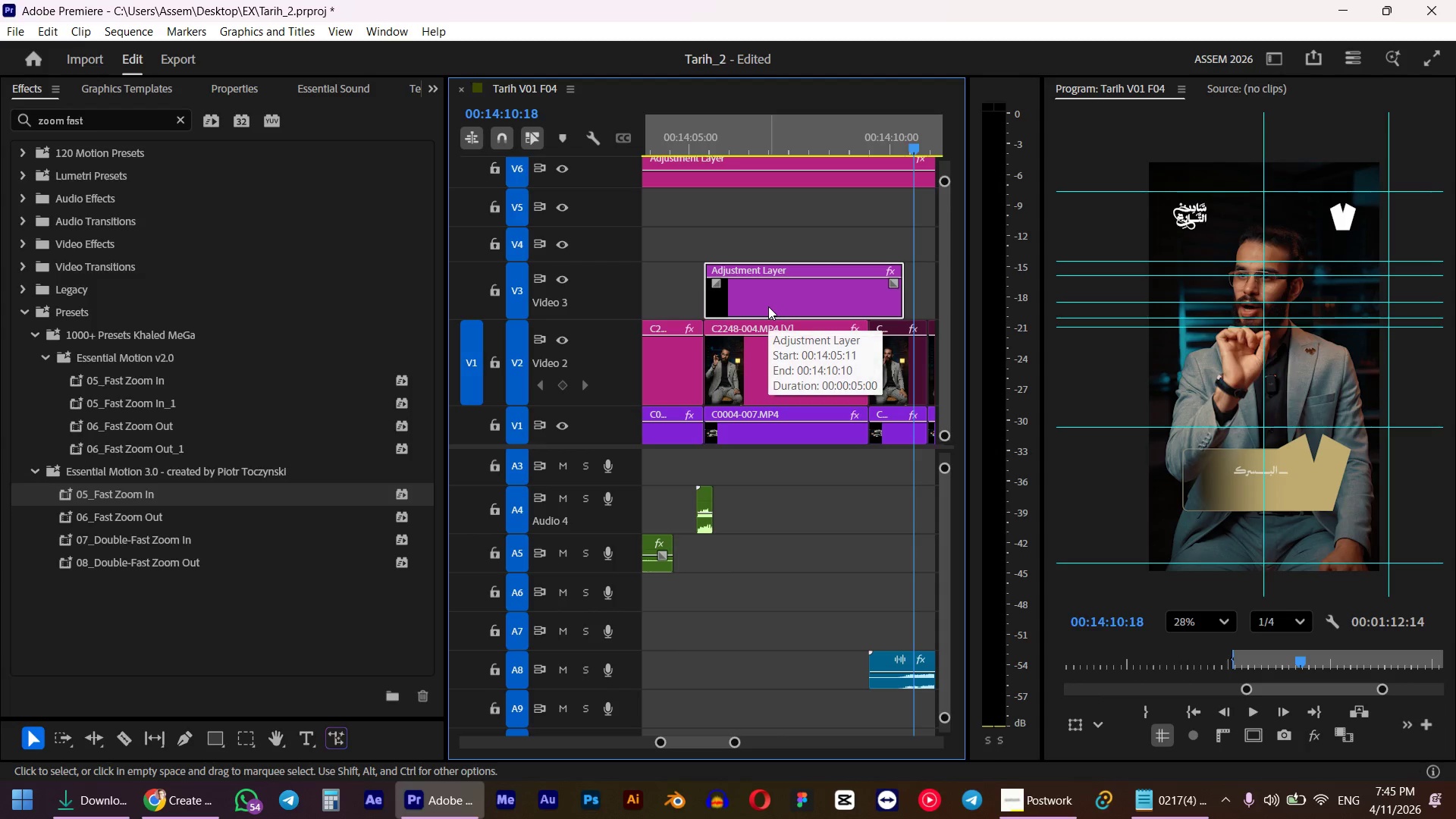 
hold_key(key=AltLeft, duration=1.08)
scroll: coordinate [768, 306], scroll_direction: down, amount: 12.0
 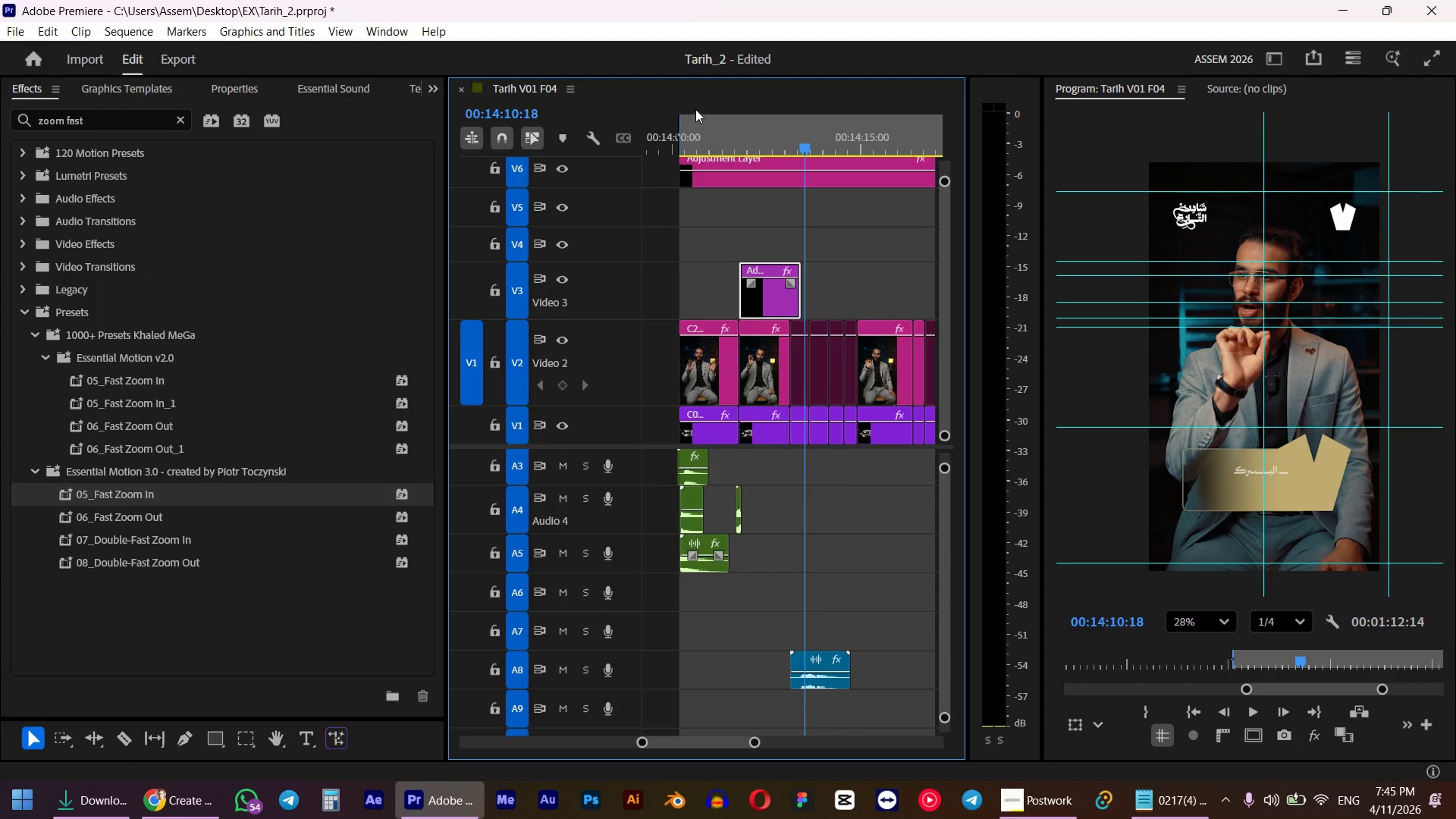 
left_click_drag(start_coordinate=[699, 140], to_coordinate=[671, 150])
 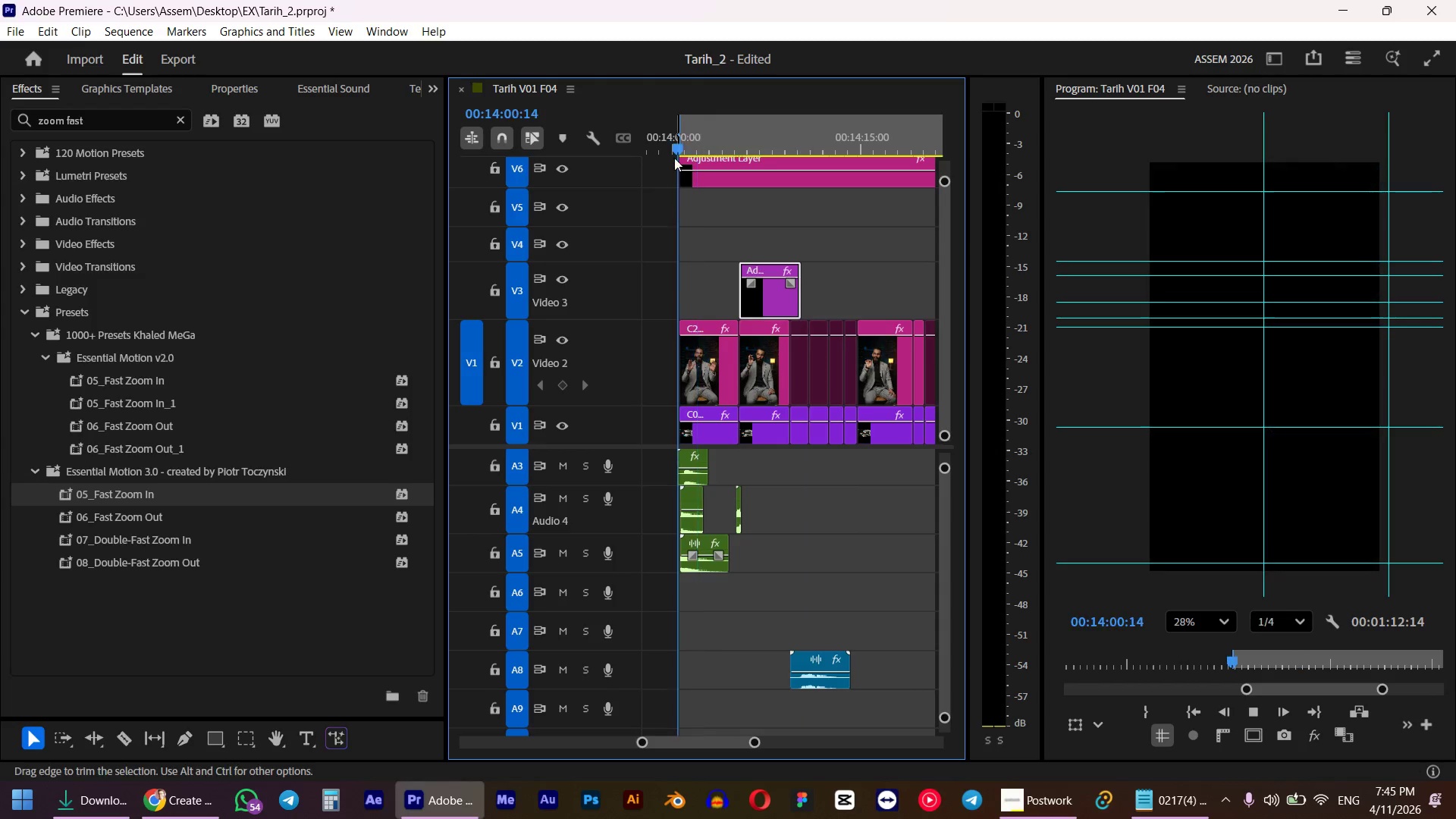 
hold_key(key=ShiftLeft, duration=0.39)
 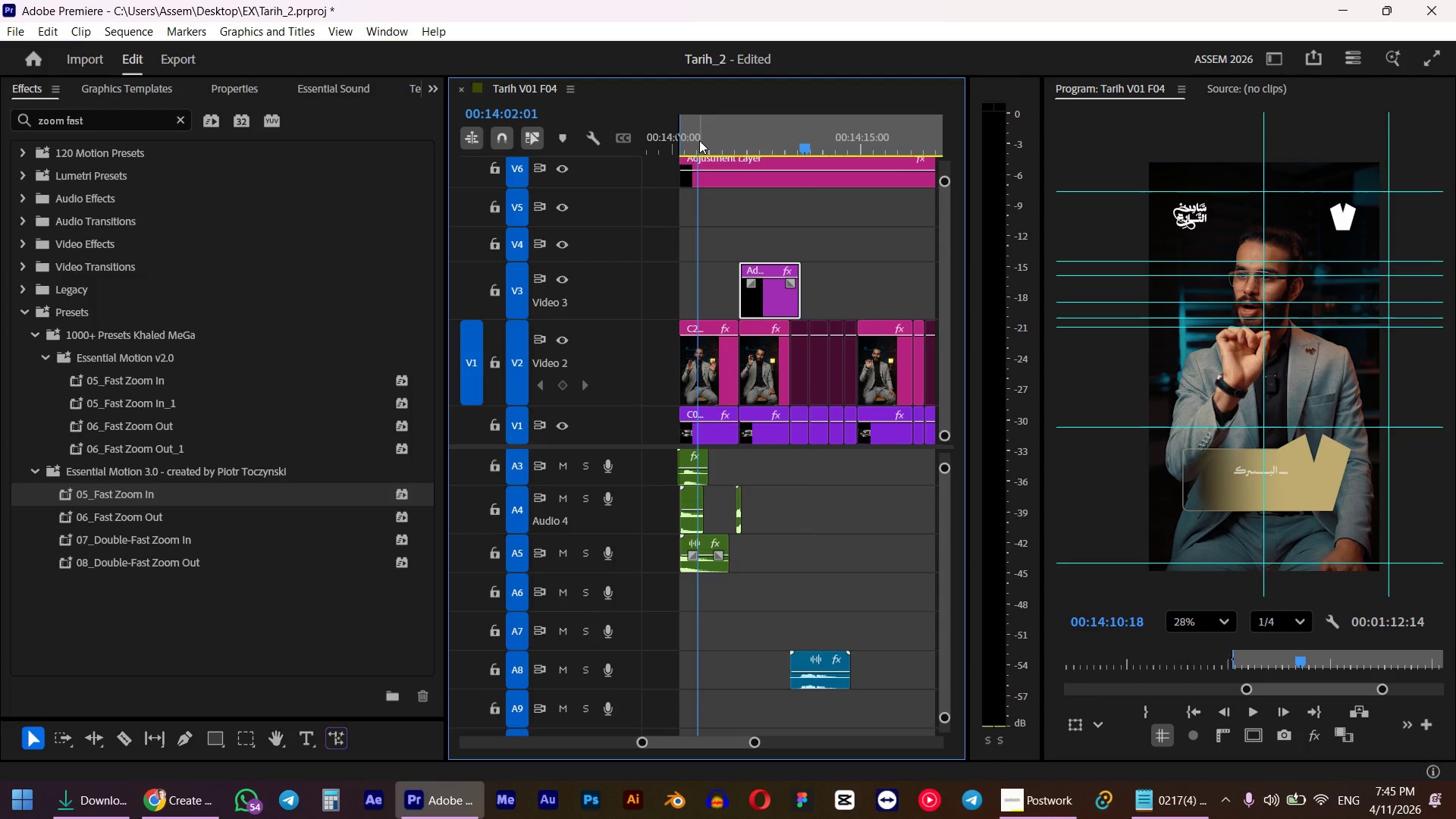 
key(Space)
 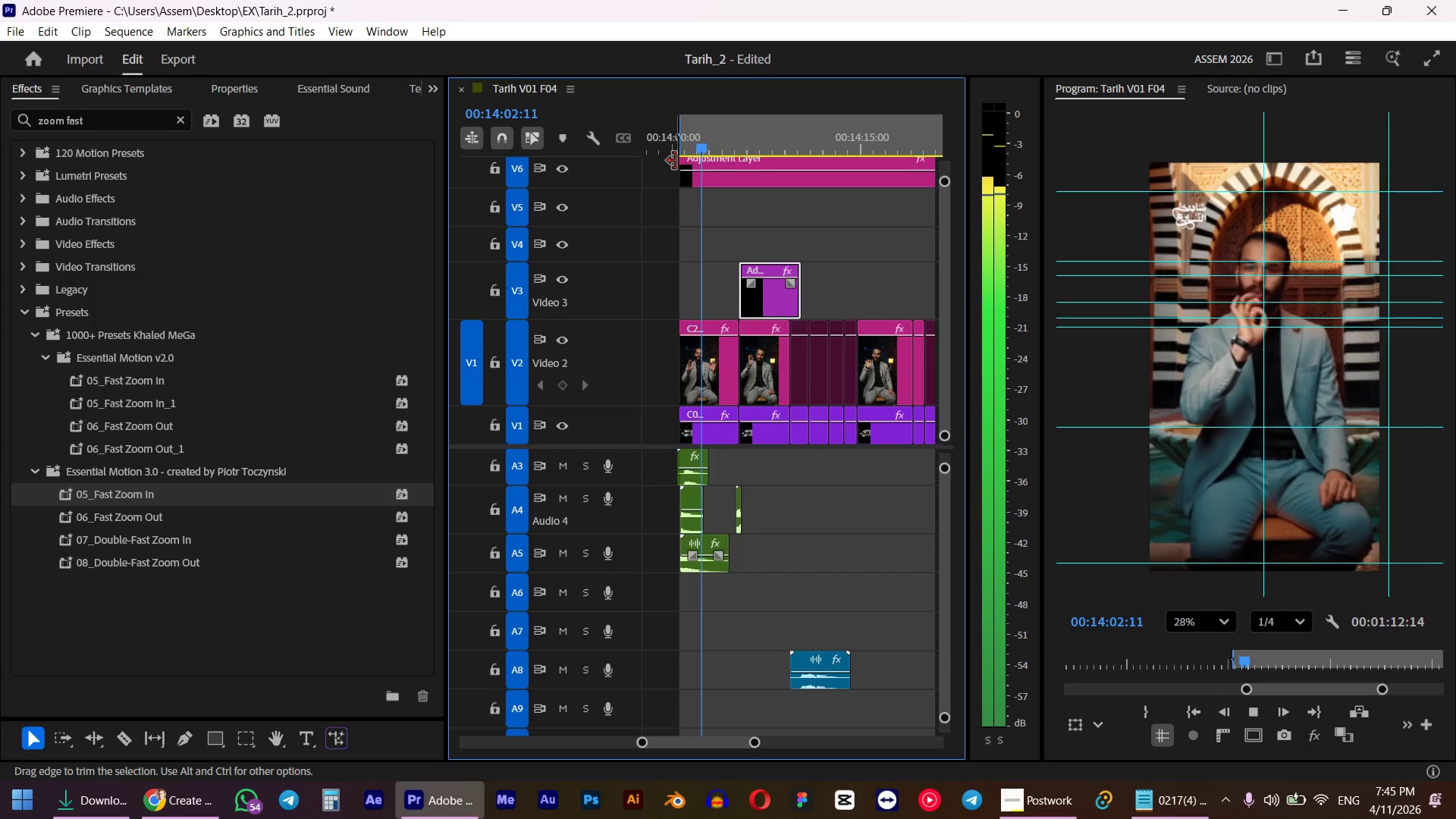 
wait(10.06)
 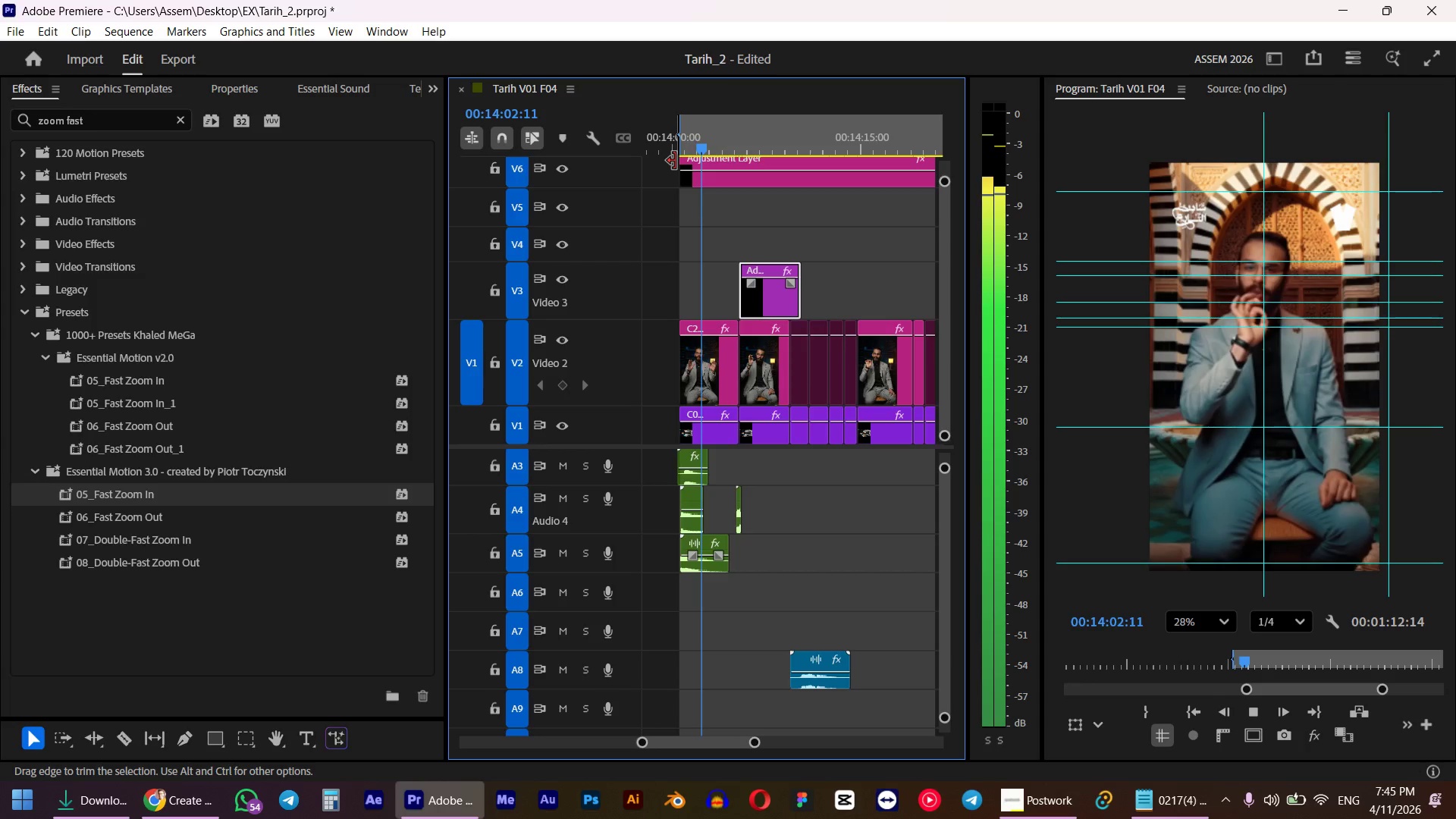 
key(Space)
 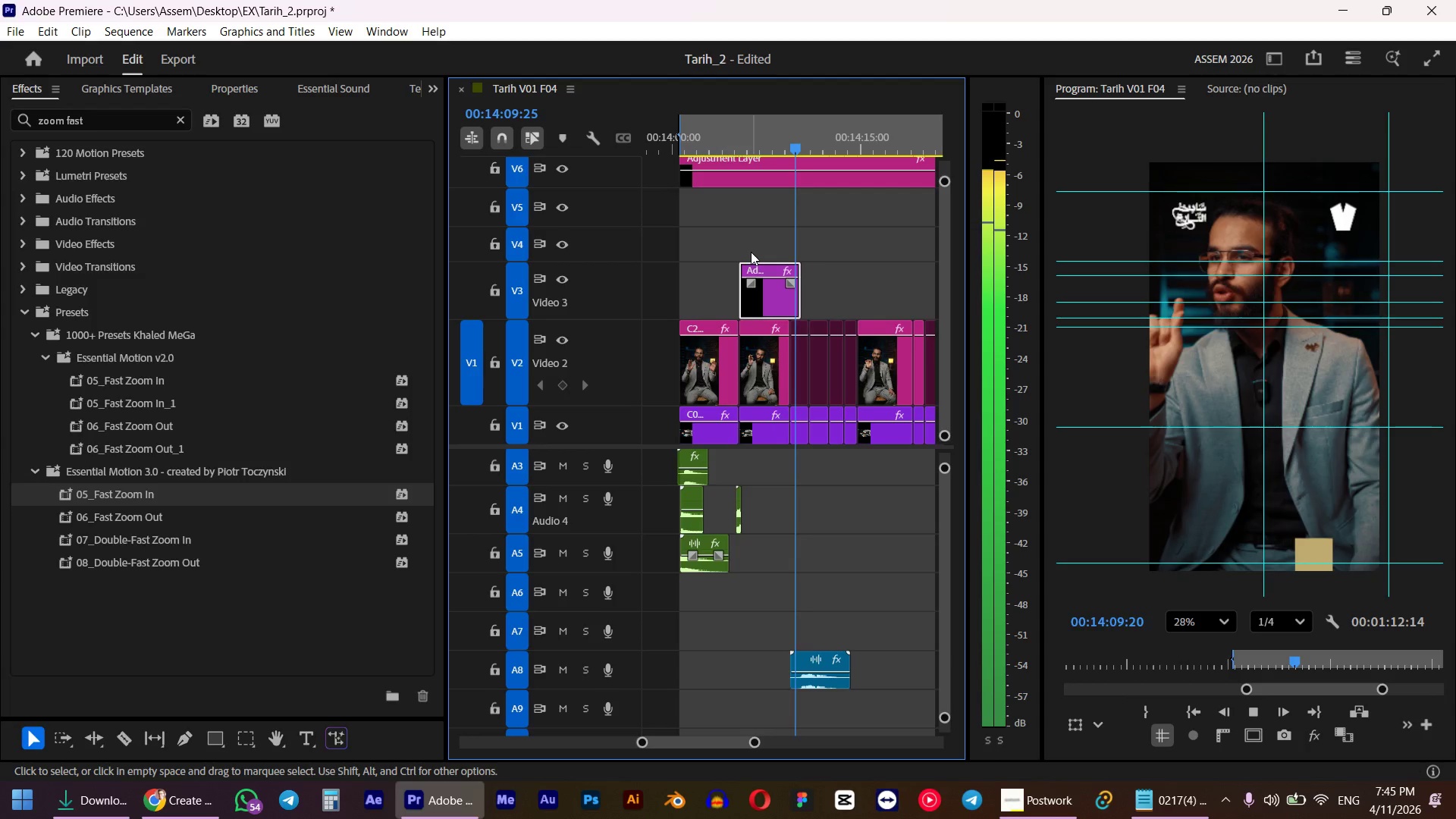 
hold_key(key=AltLeft, duration=1.12)
scroll: coordinate [780, 297], scroll_direction: up, amount: 7.0
 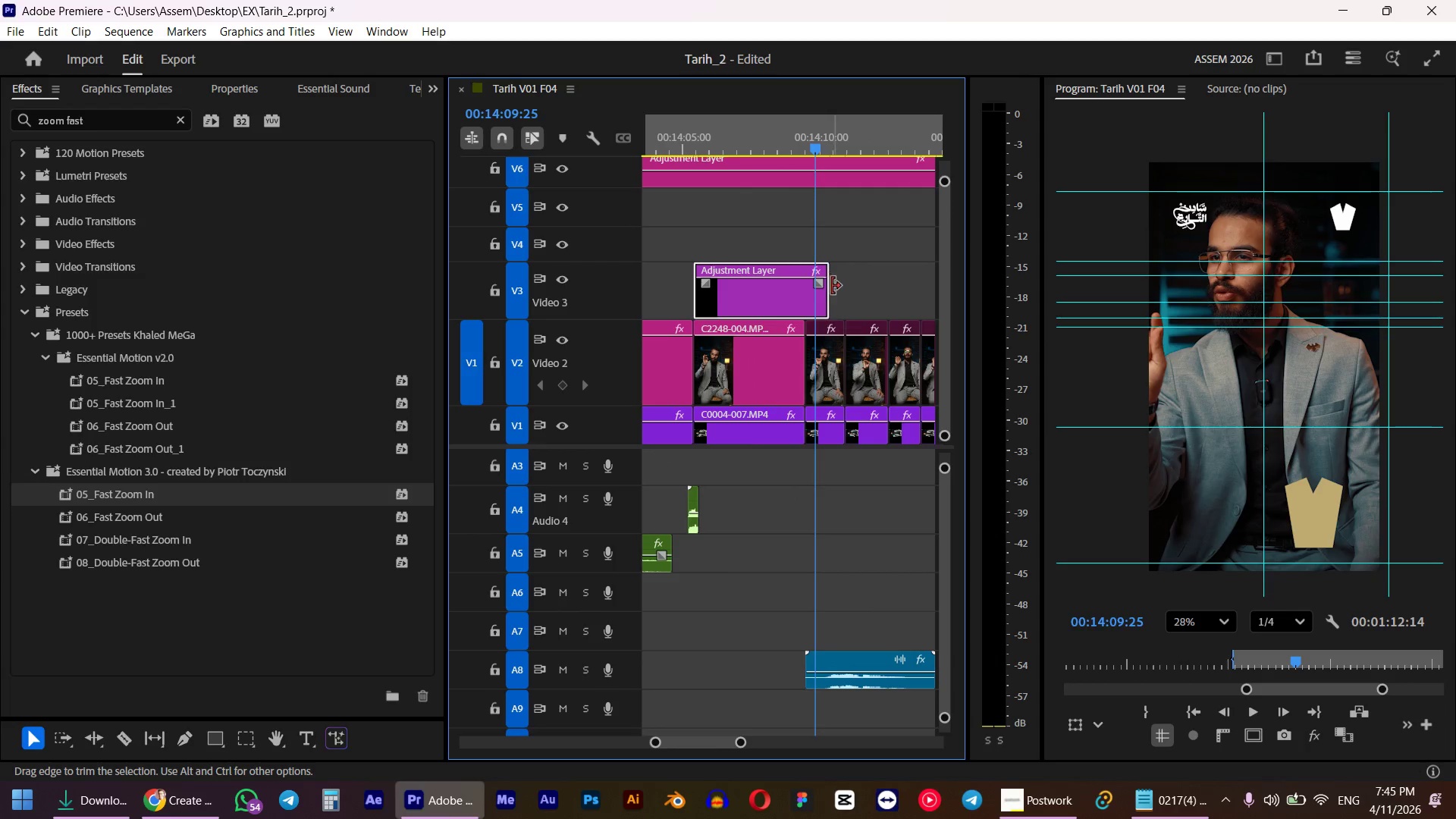 
left_click_drag(start_coordinate=[832, 288], to_coordinate=[801, 296])
 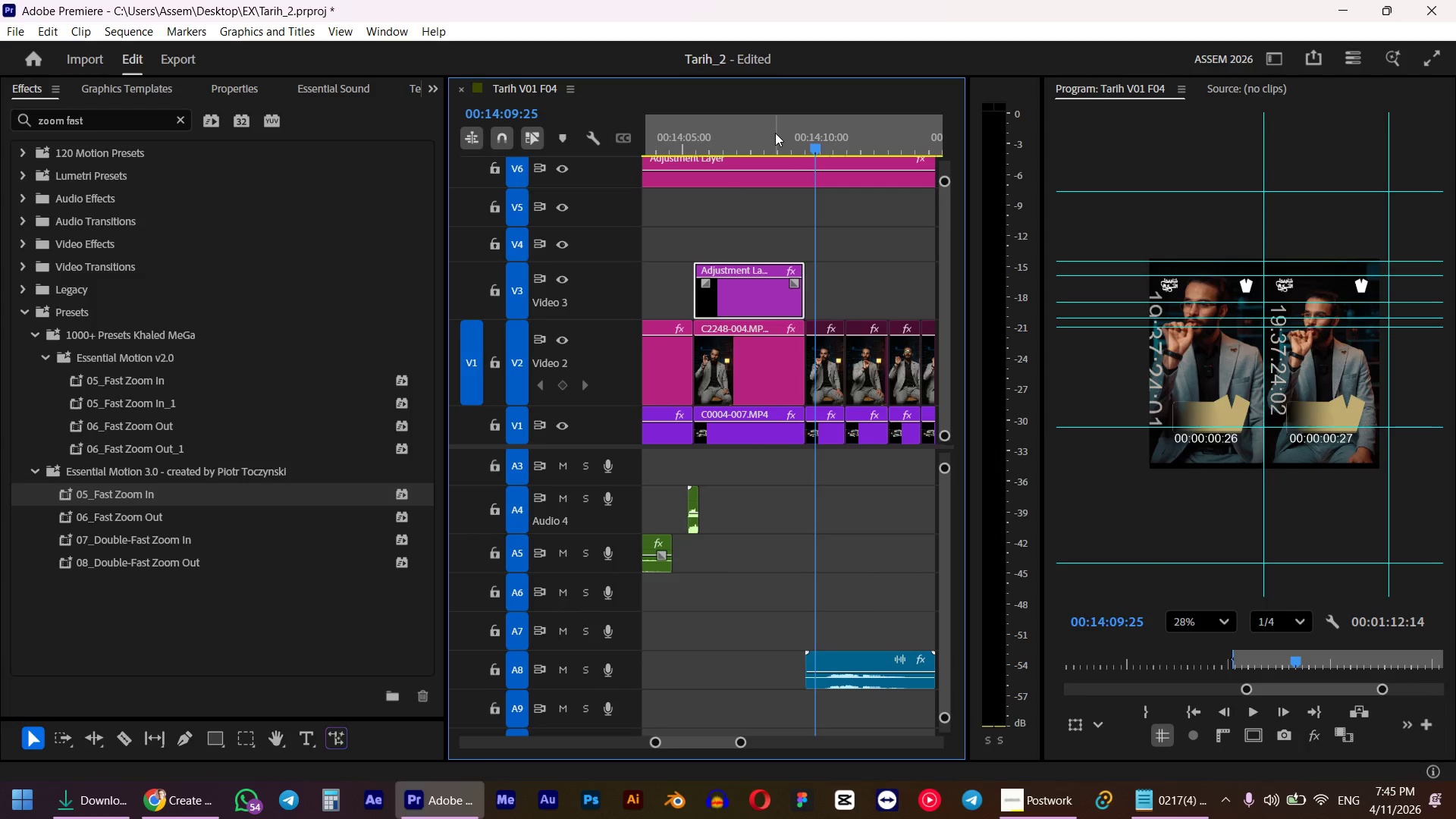 
left_click([783, 140])
 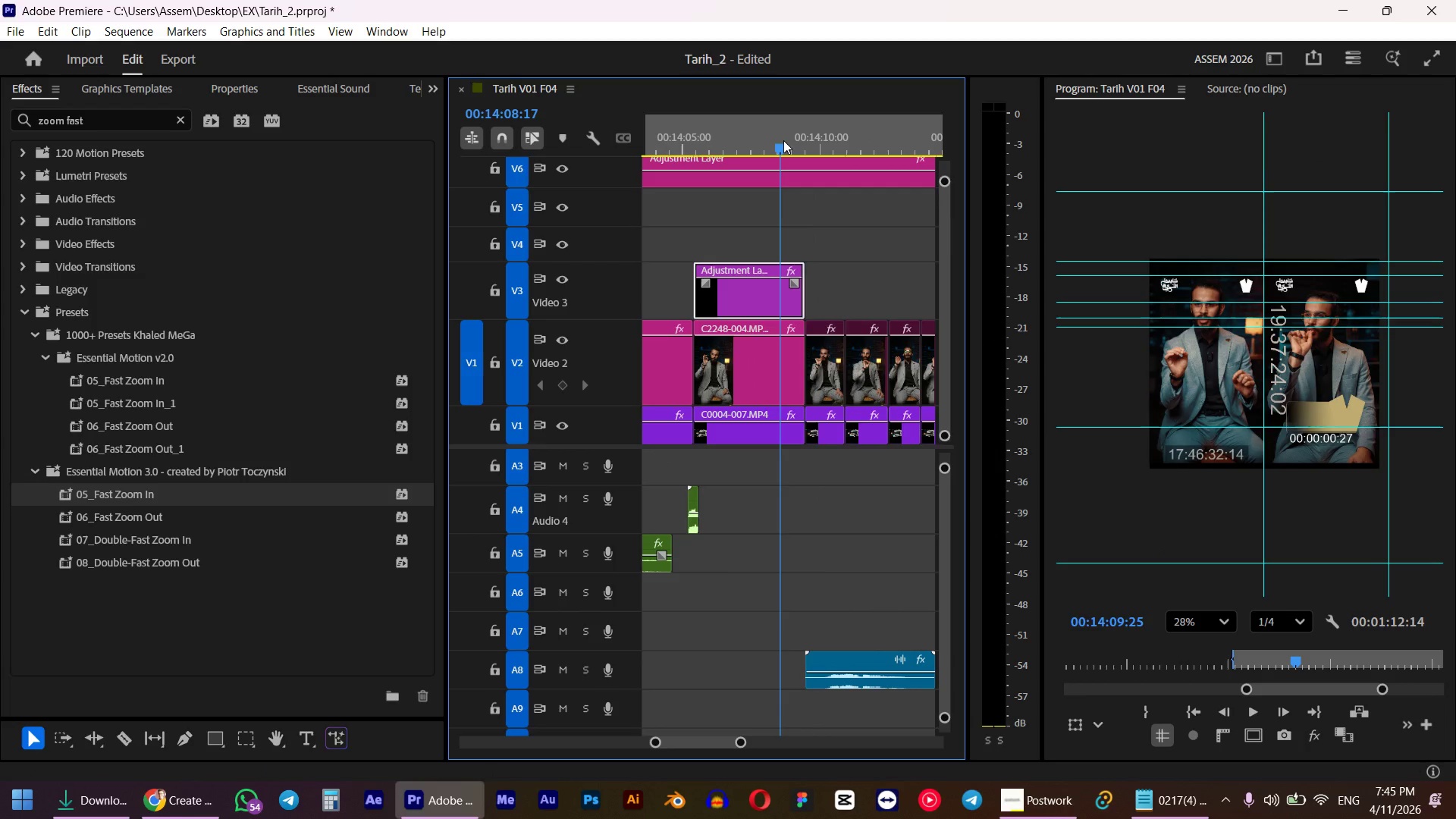 
key(Space)
 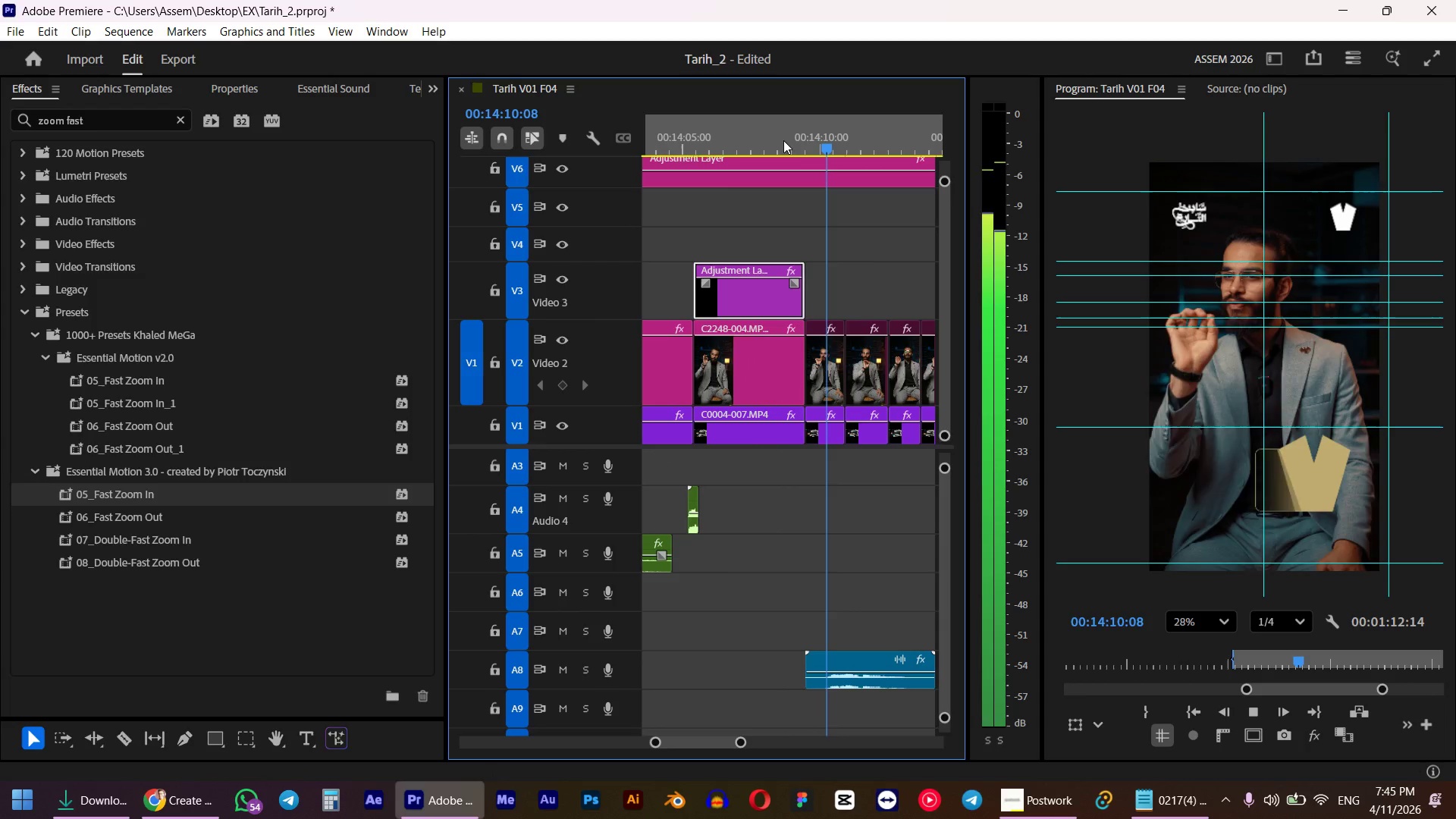 
hold_key(key=AltLeft, duration=0.59)
scroll: coordinate [854, 296], scroll_direction: down, amount: 8.0
 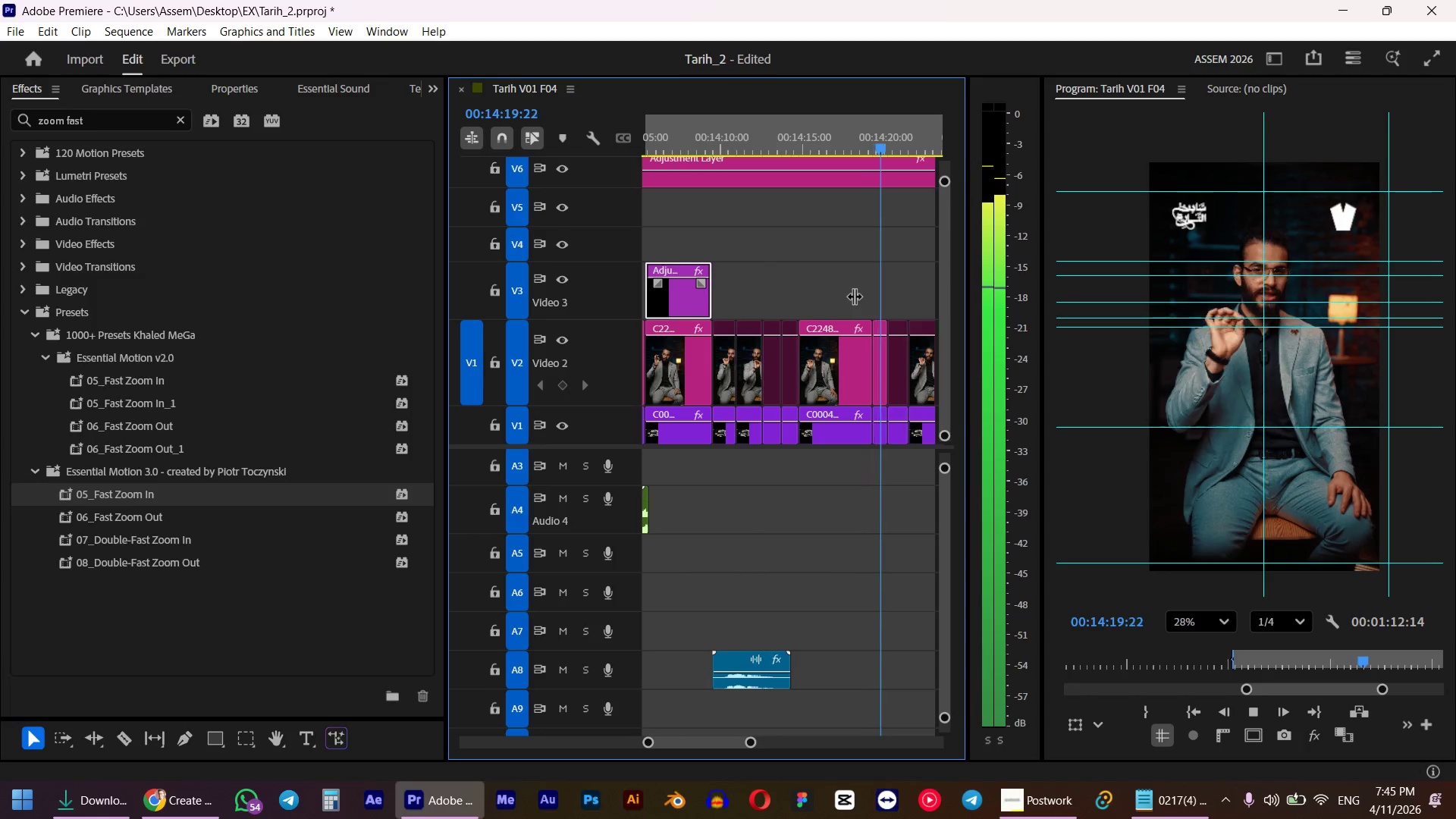 
key(Space)
 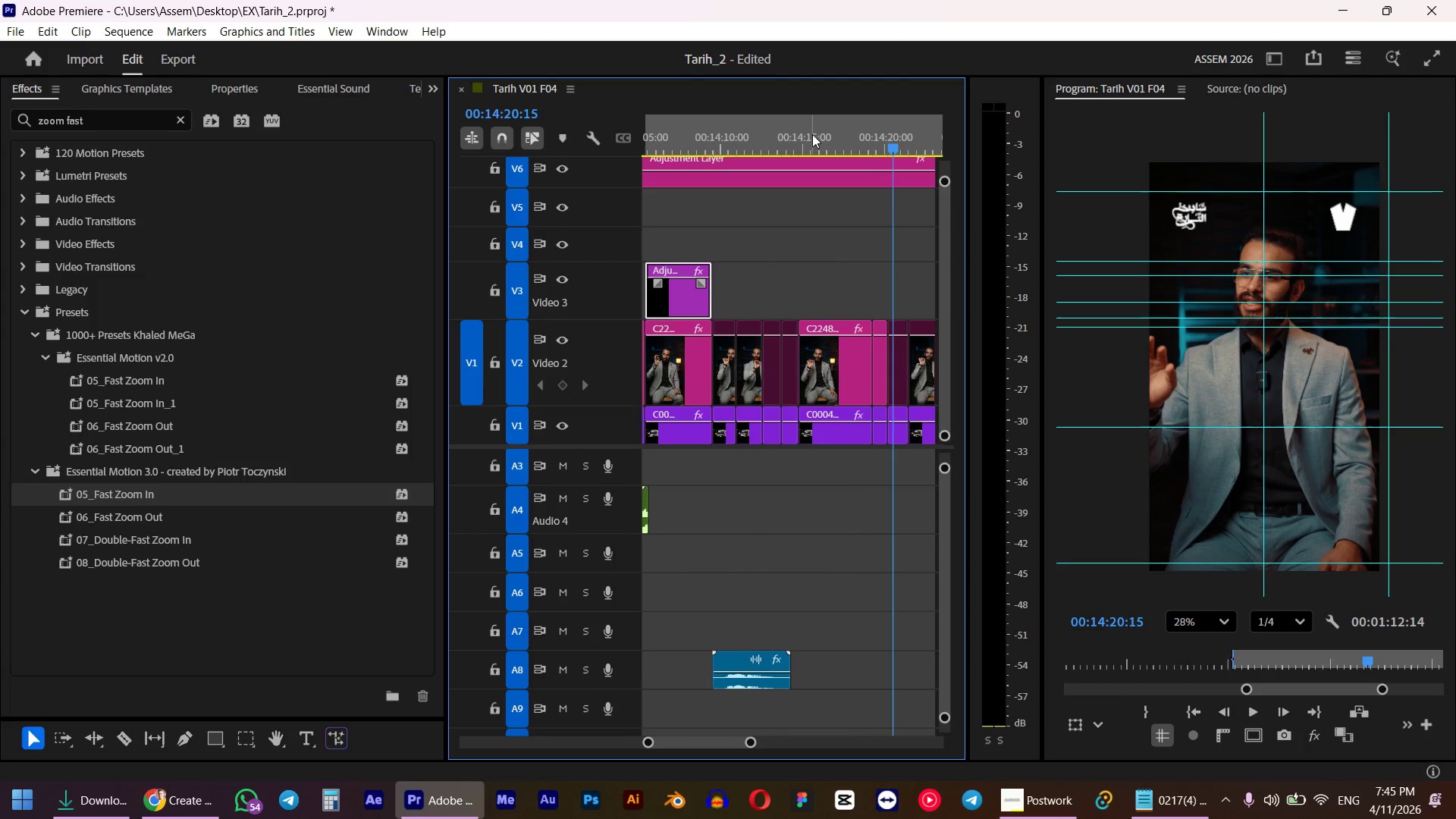 
left_click_drag(start_coordinate=[826, 132], to_coordinate=[806, 143])
 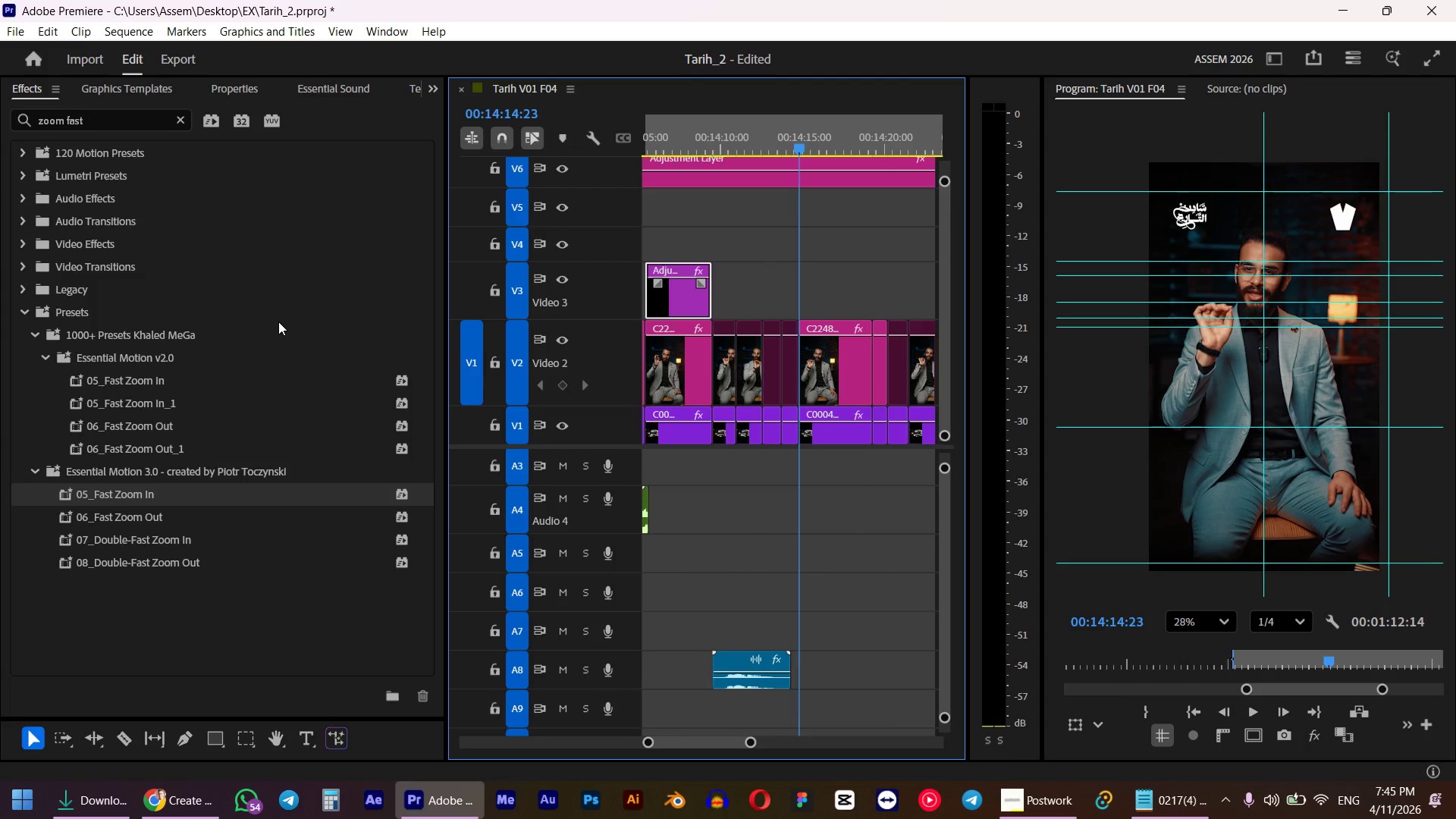 
hold_key(key=ShiftLeft, duration=1.53)
 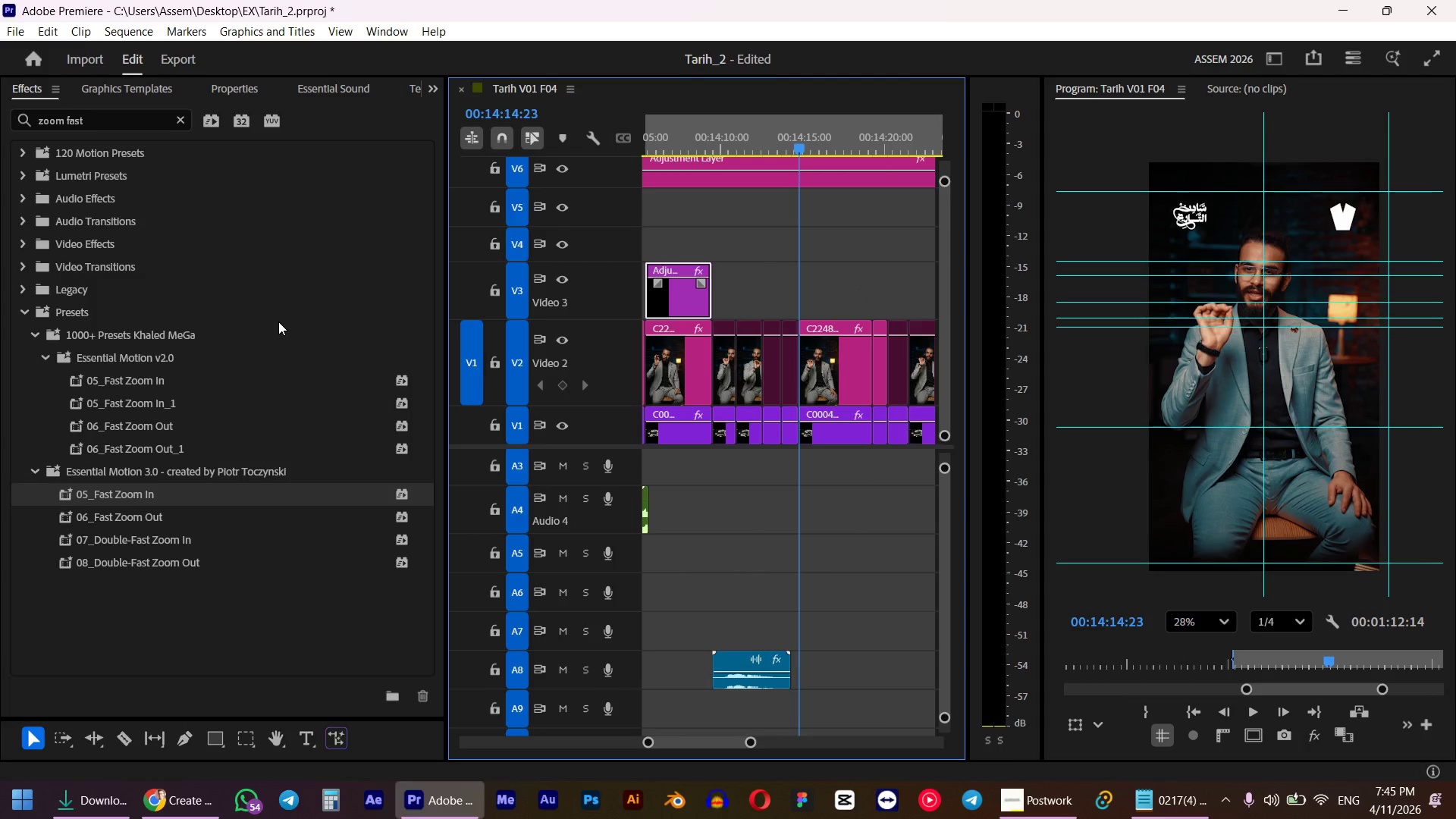 
hold_key(key=ShiftLeft, duration=0.38)
 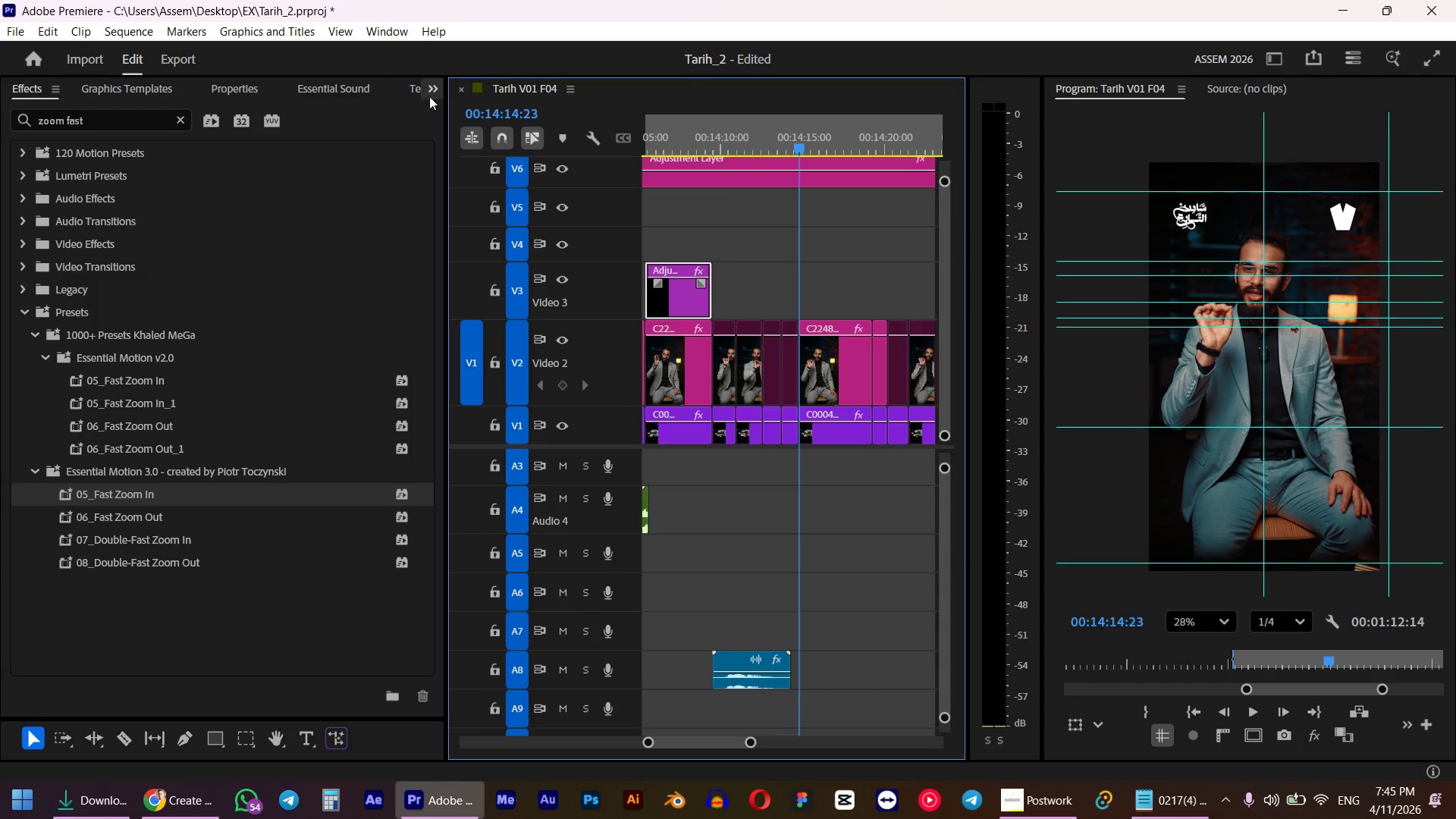 
left_click([435, 85])
 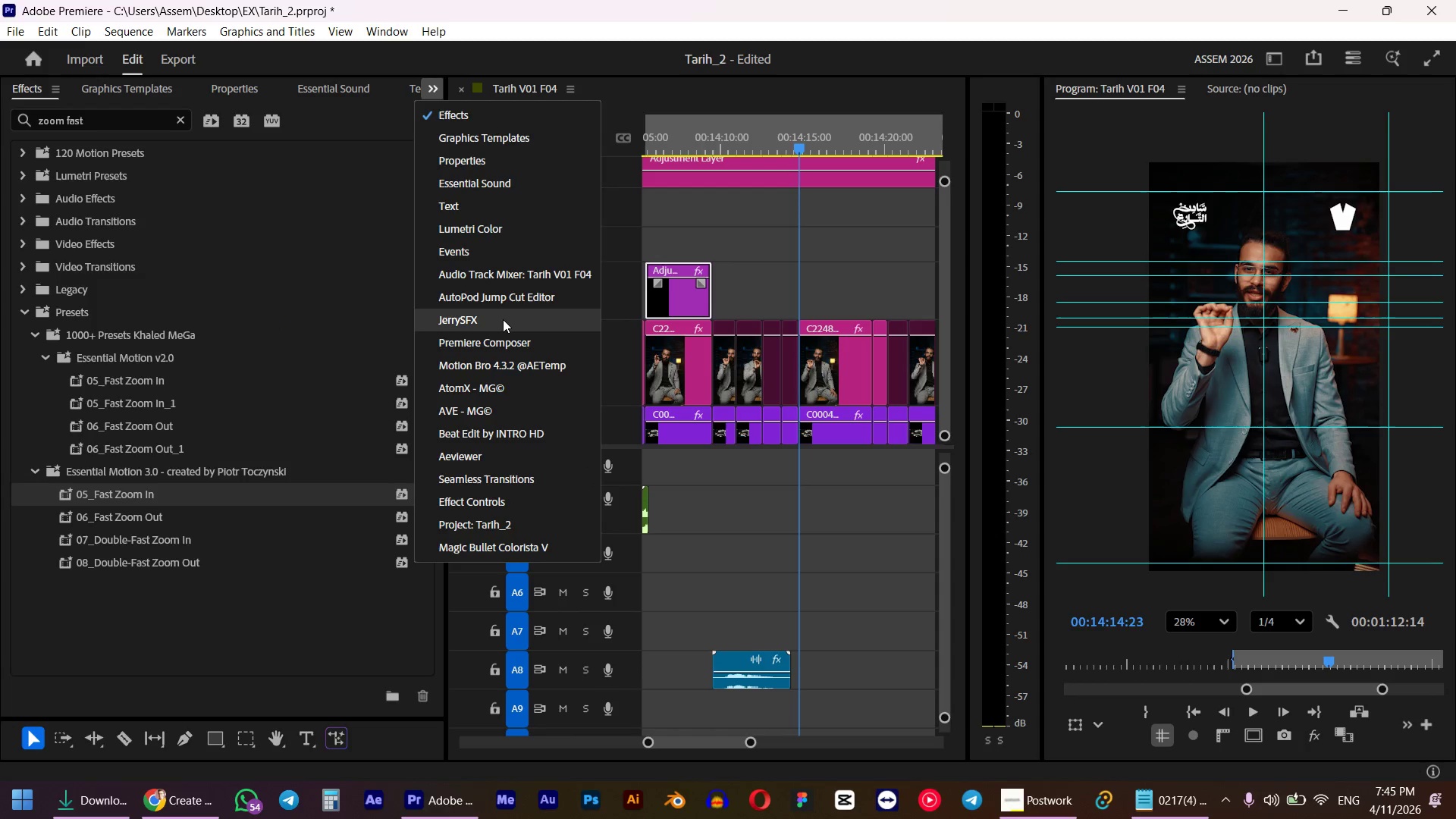 
left_click([503, 319])
 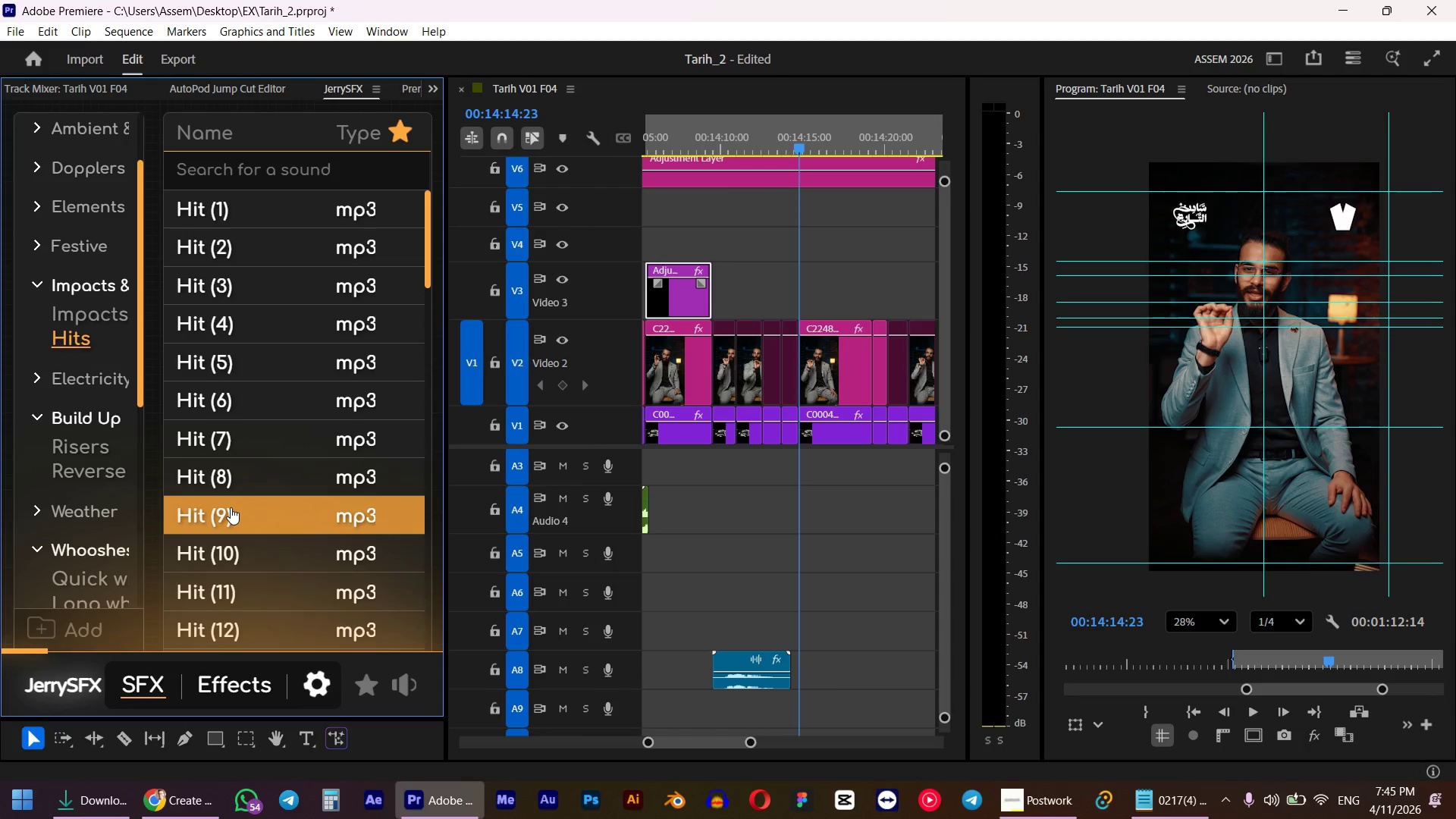 
wait(6.69)
 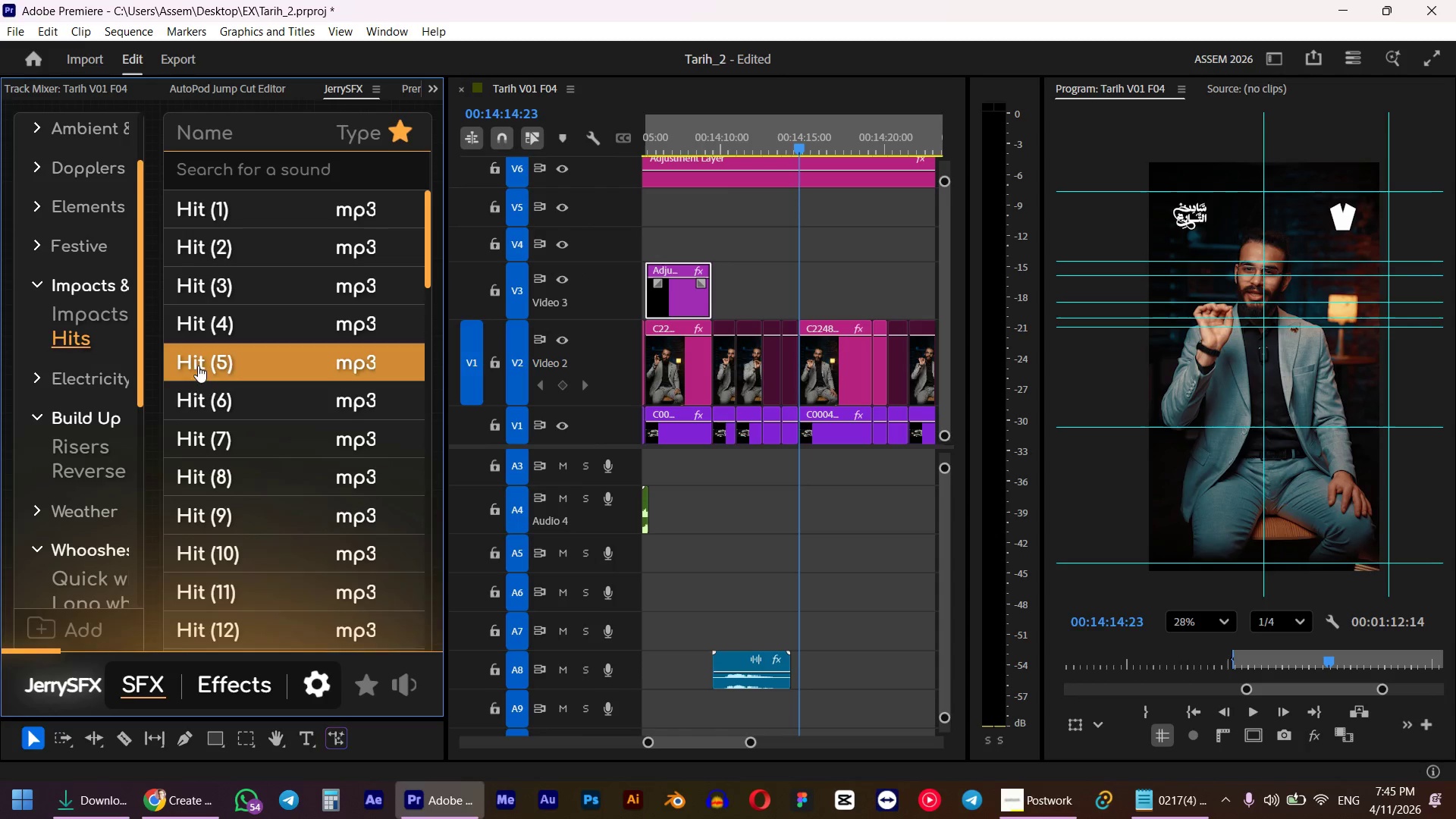 
left_click([90, 452])